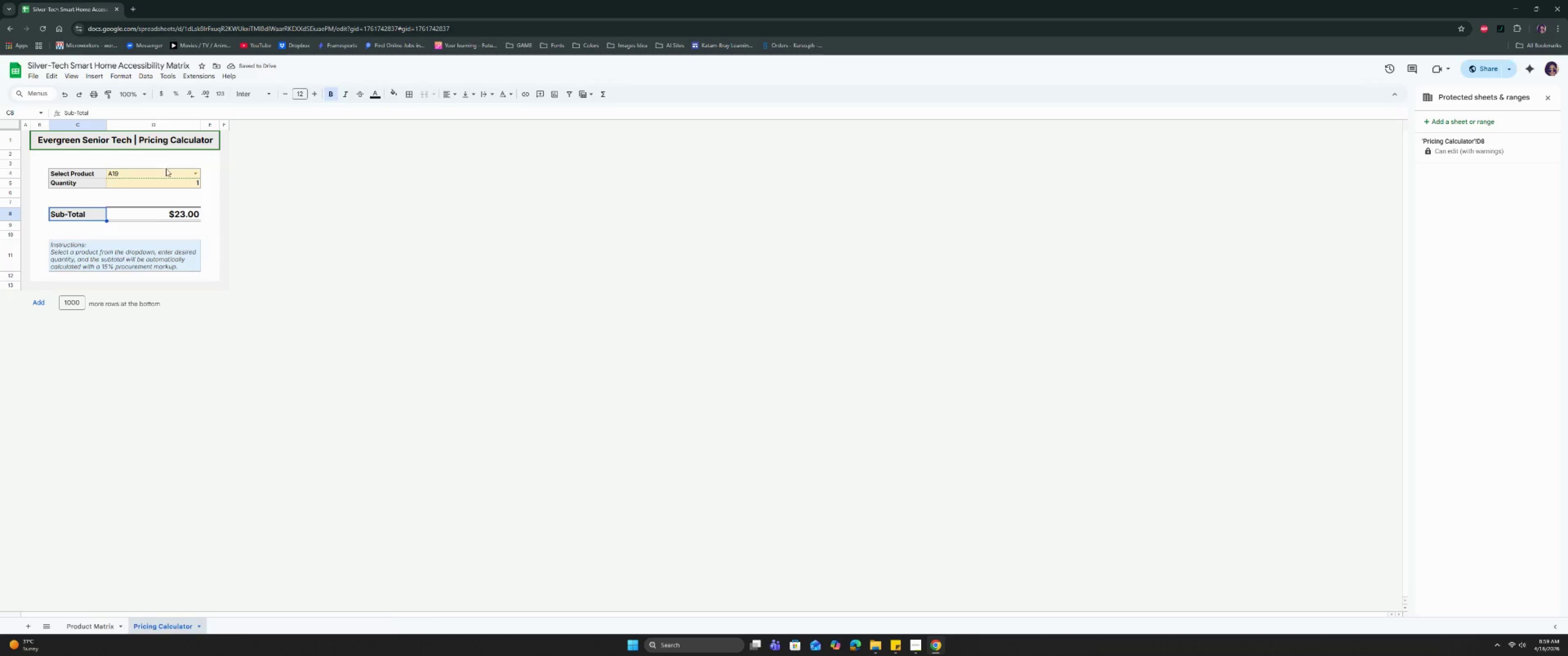 
left_click([125, 174])
 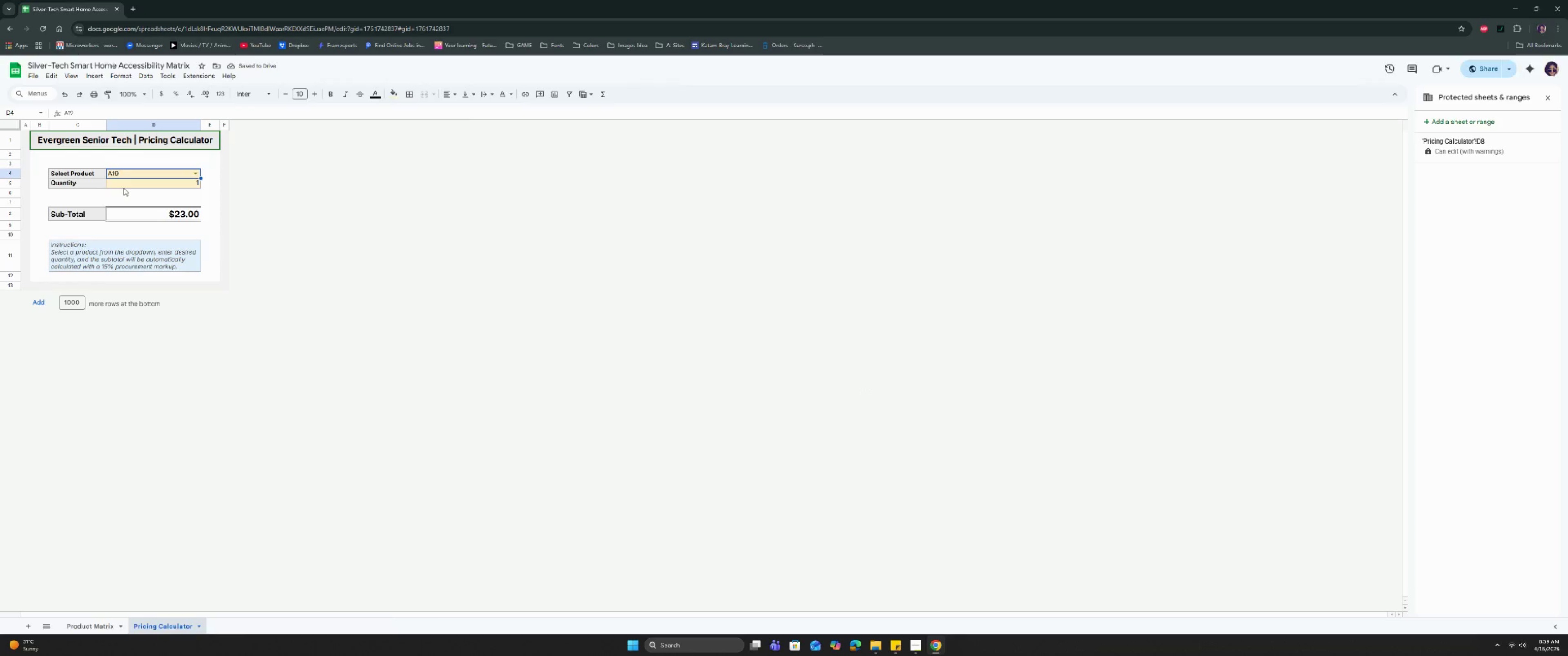 
left_click([126, 182])
 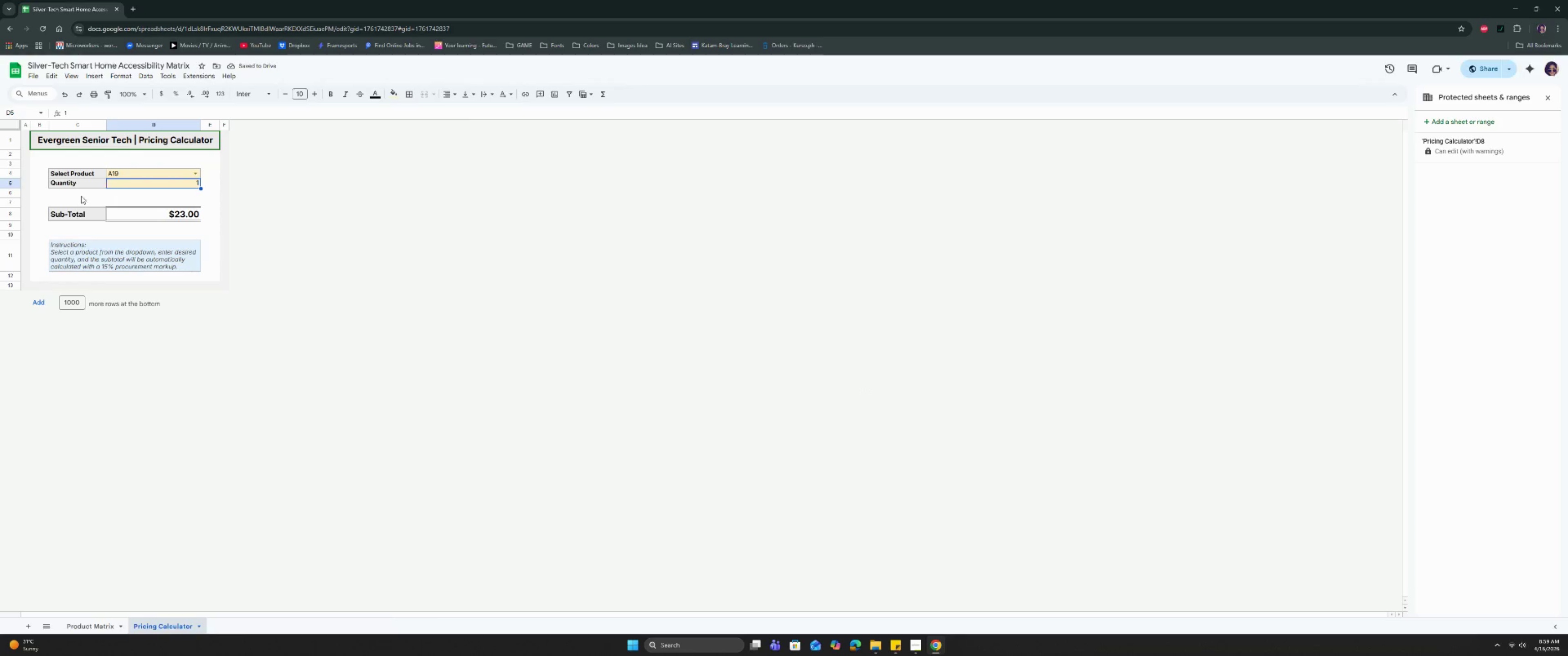 
left_click([79, 200])
 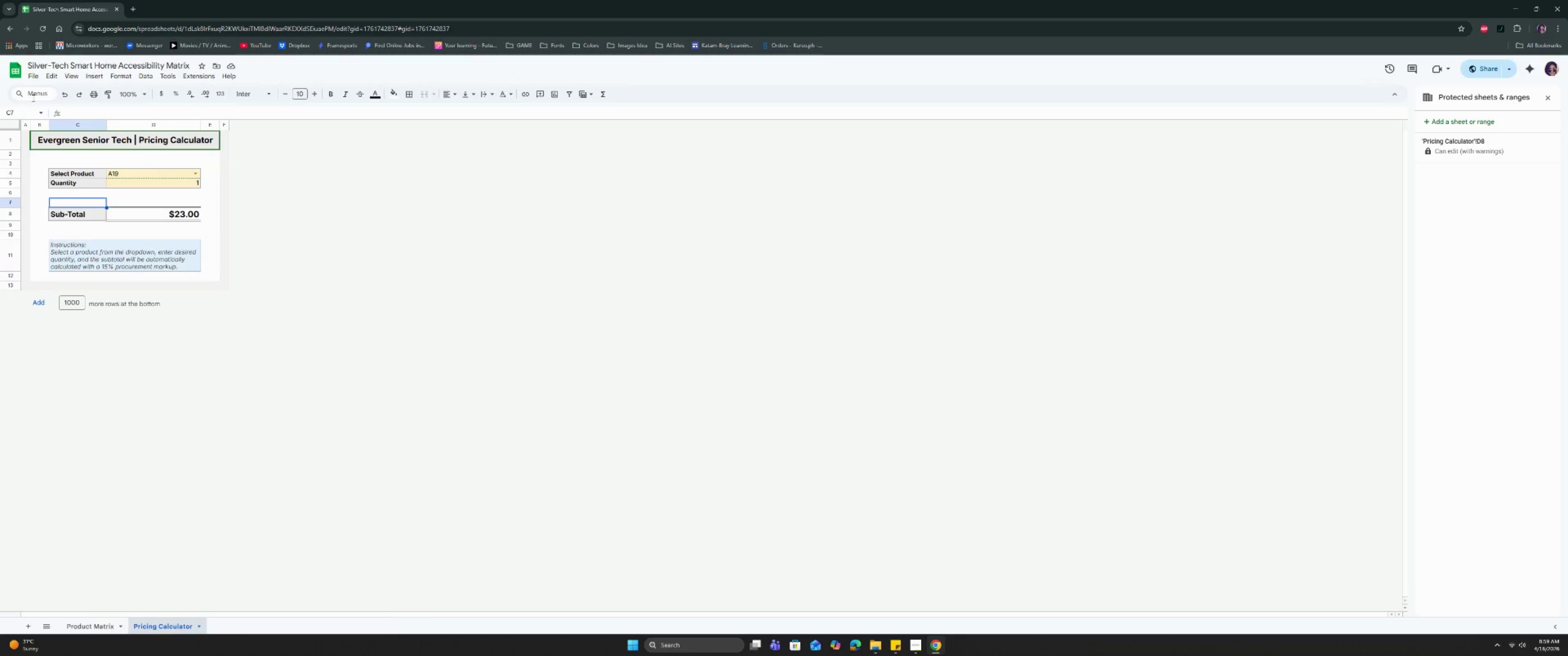 
left_click([34, 75])
 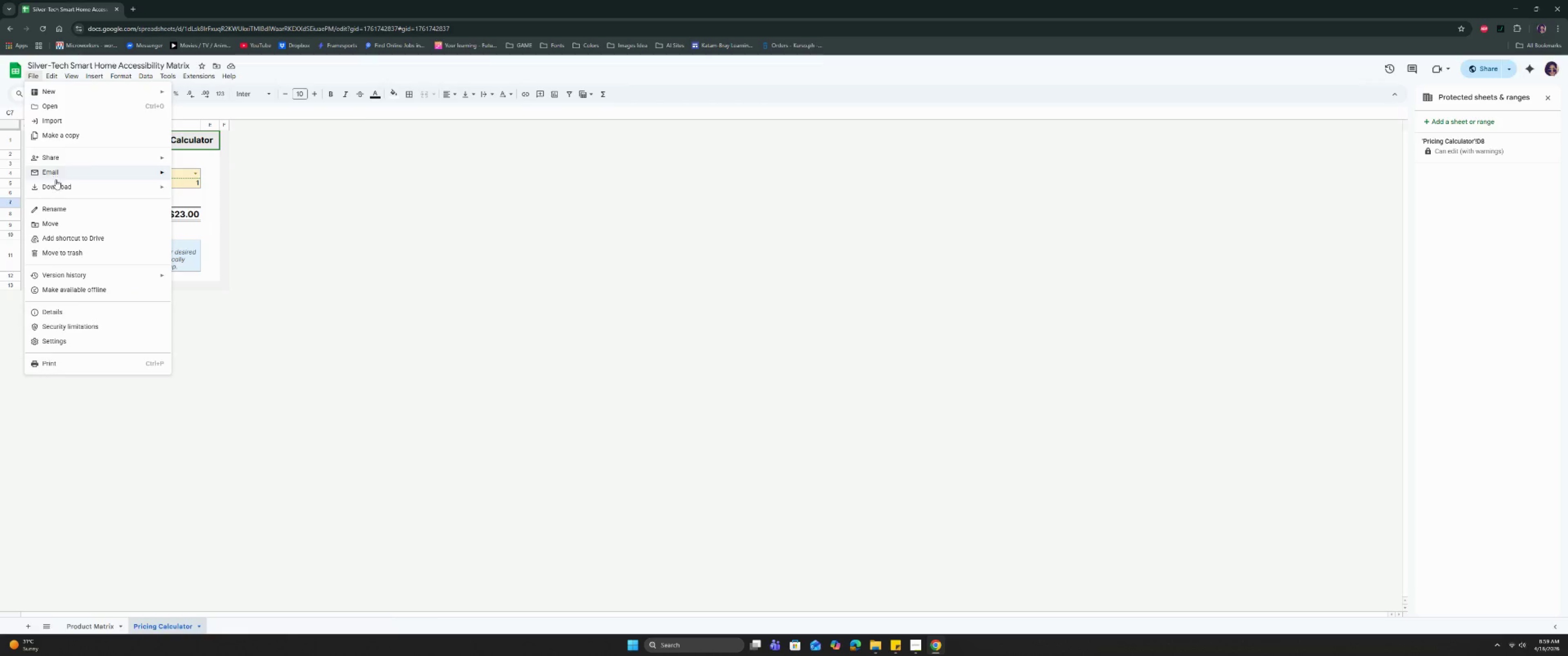 
left_click([55, 183])
 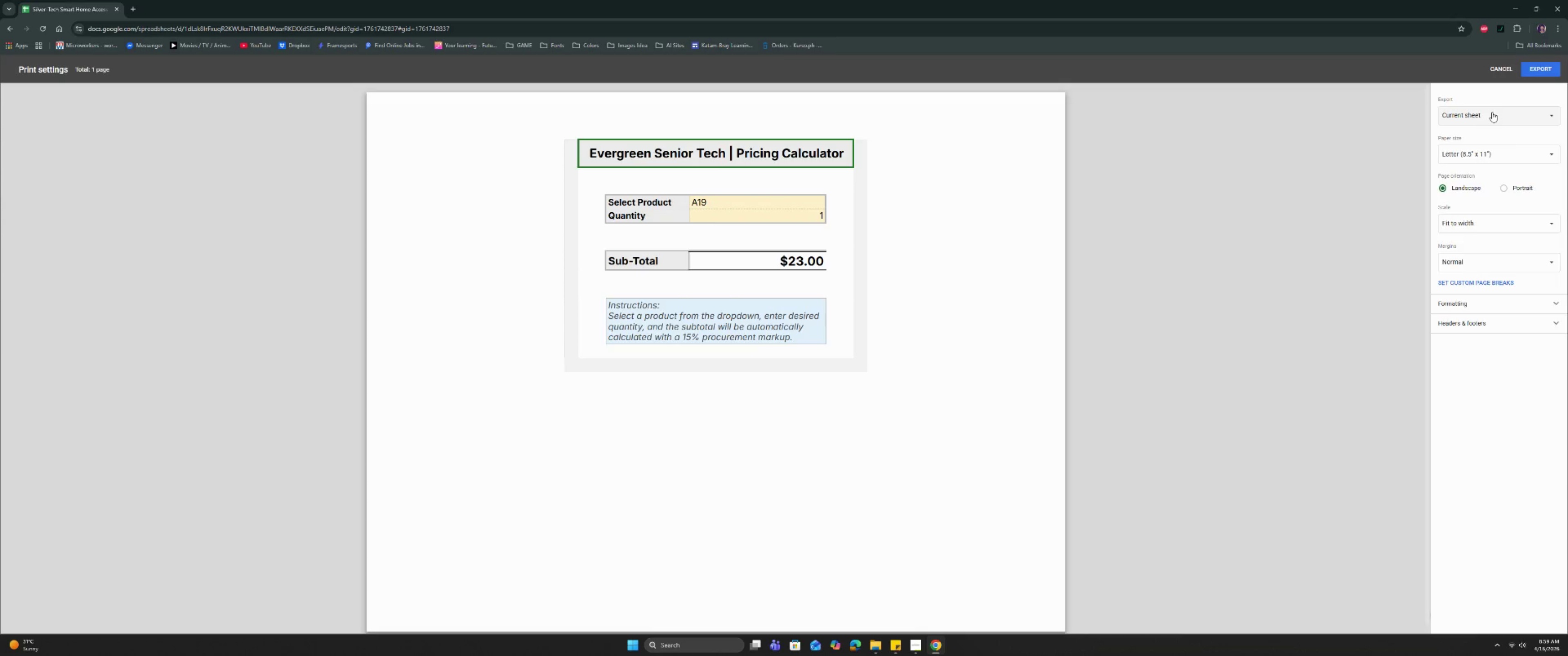 
wait(6.05)
 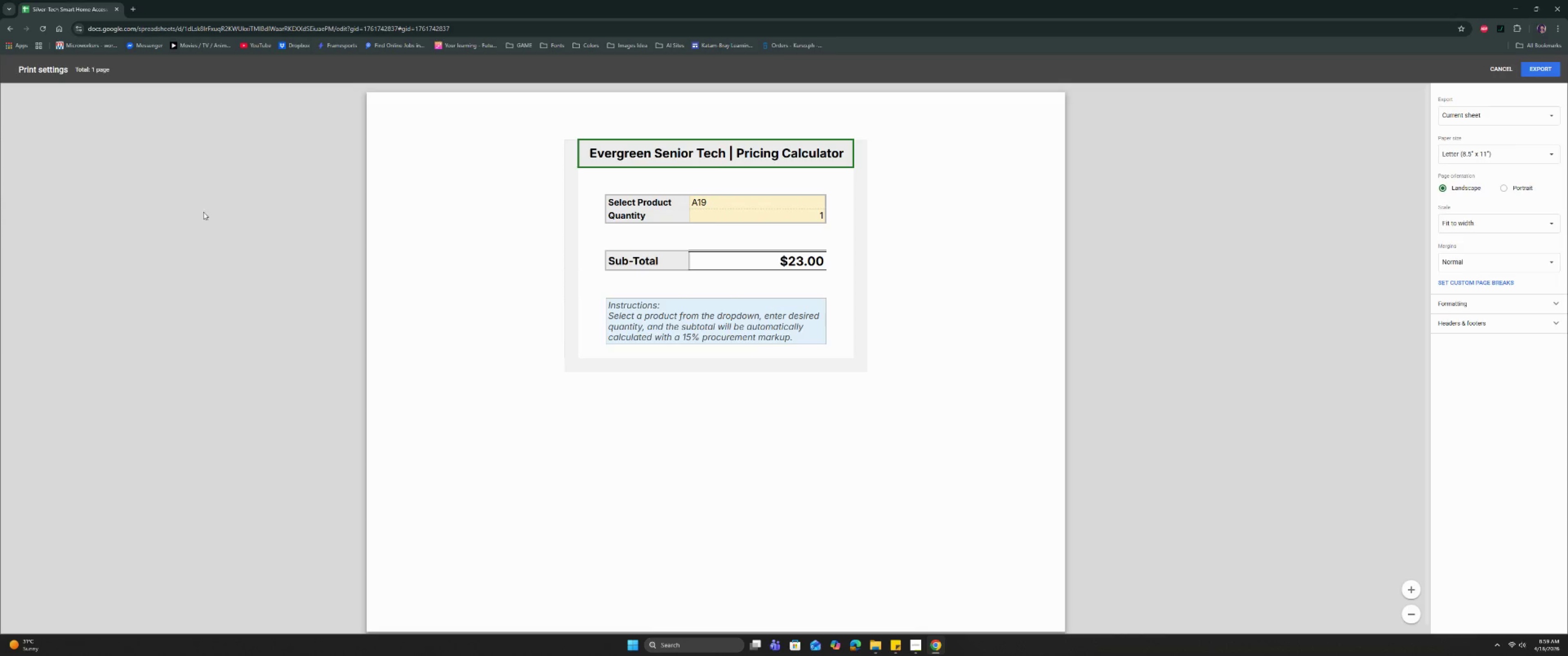 
left_click([12, 136])
 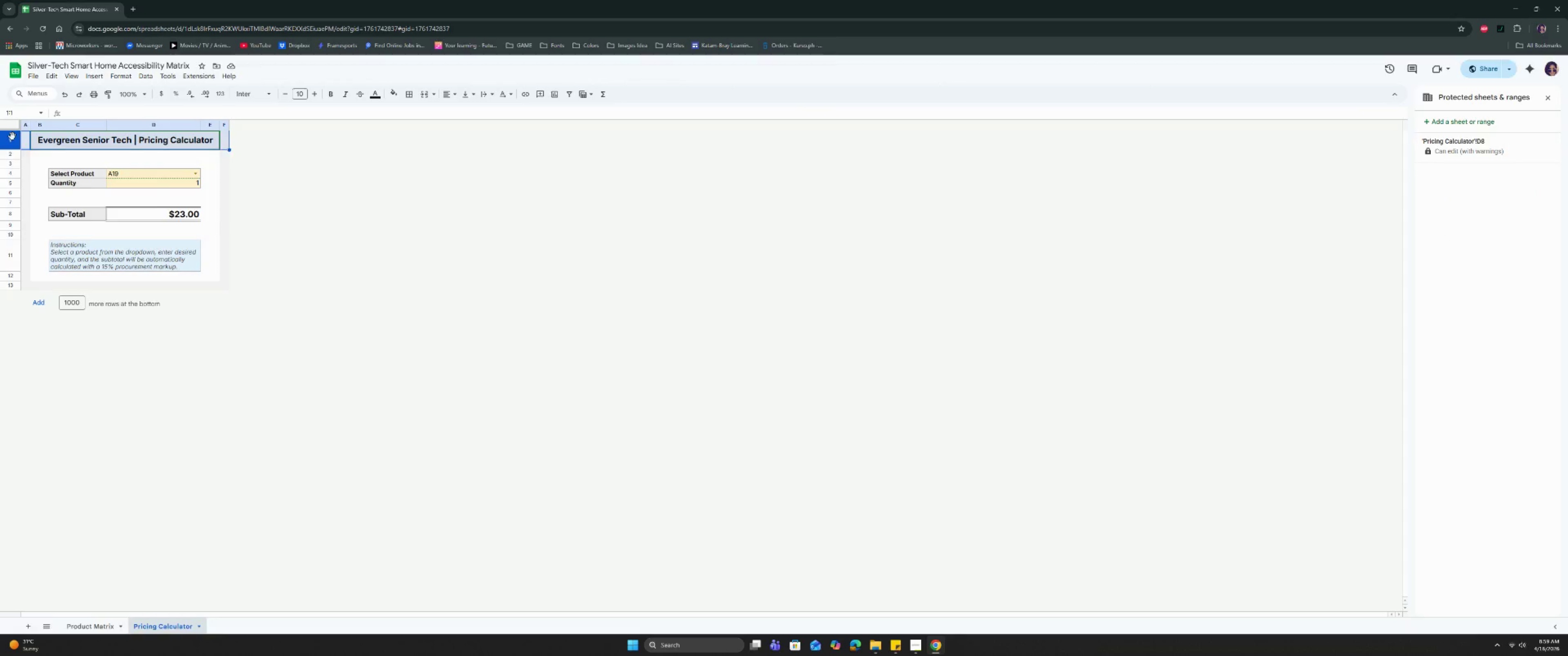 
right_click([12, 136])
 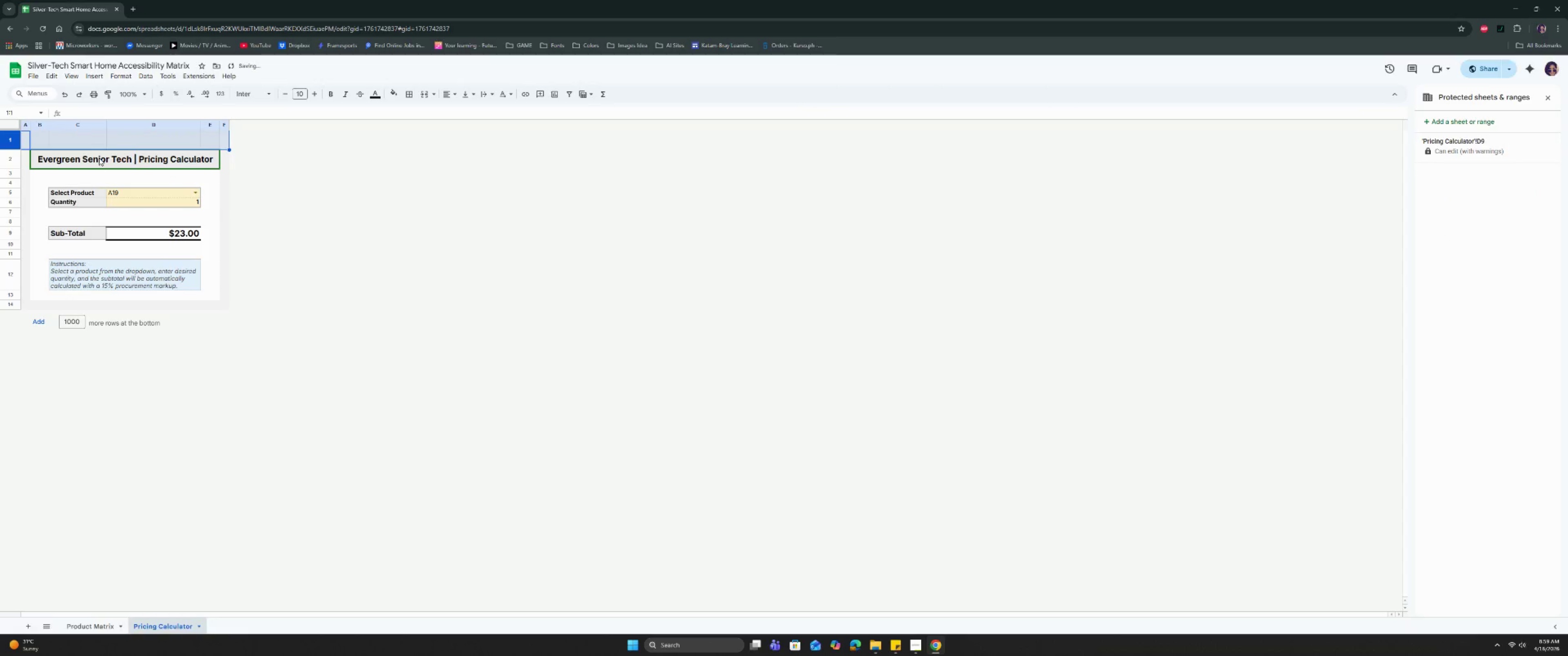 
left_click([38, 138])
 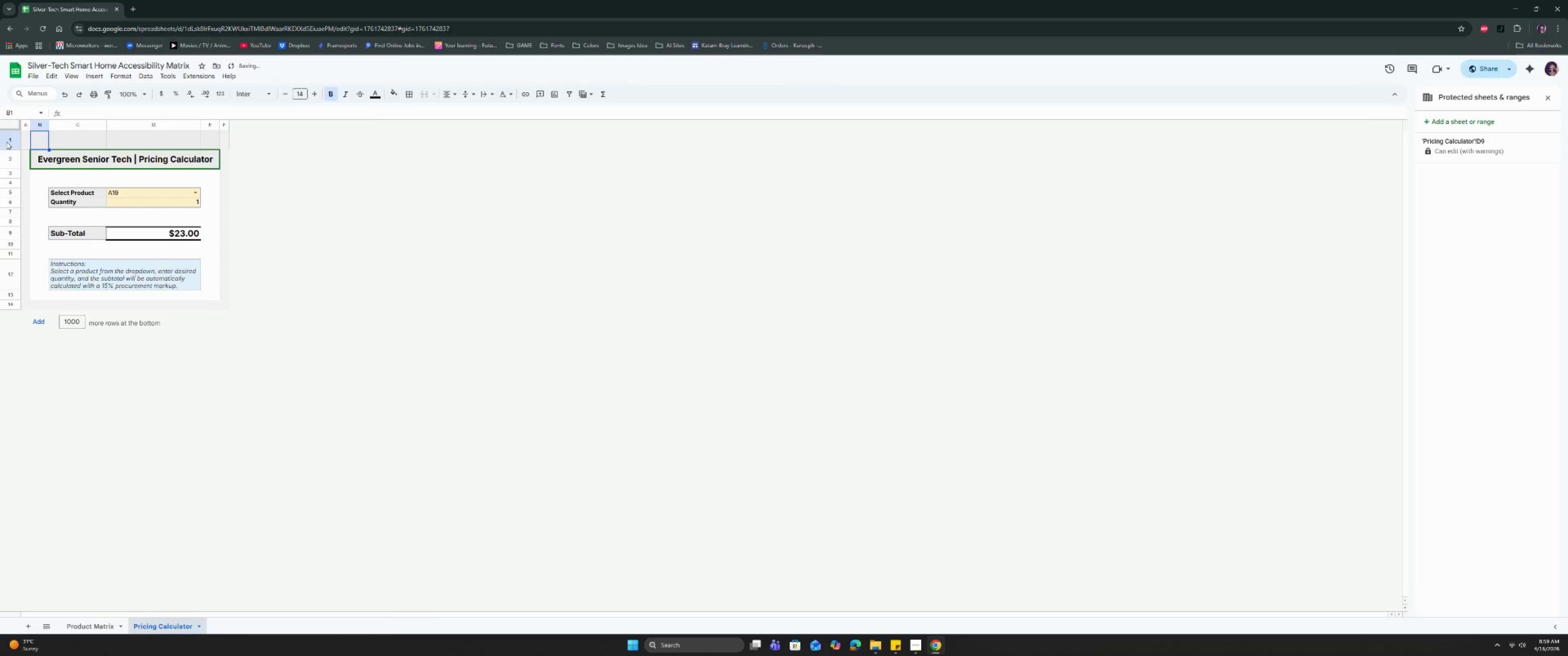 
left_click([10, 136])
 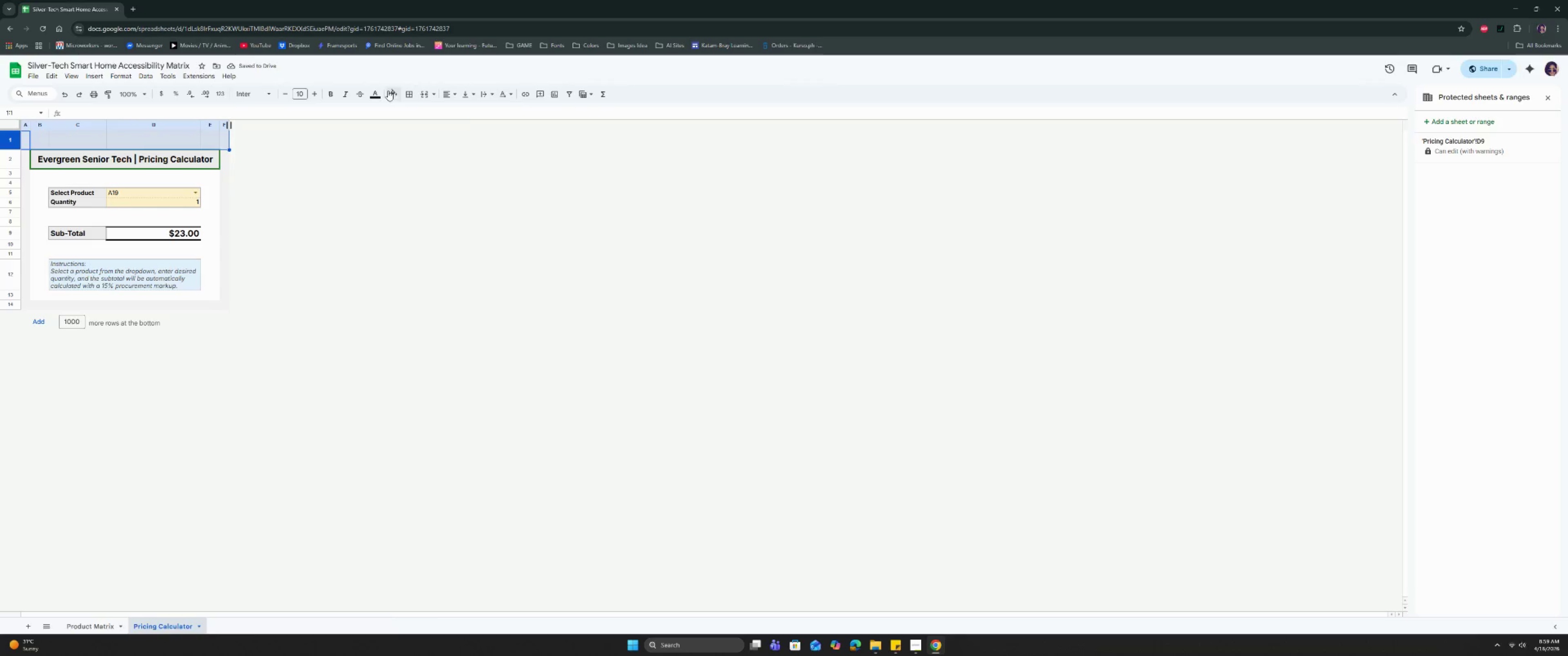 
left_click([408, 92])
 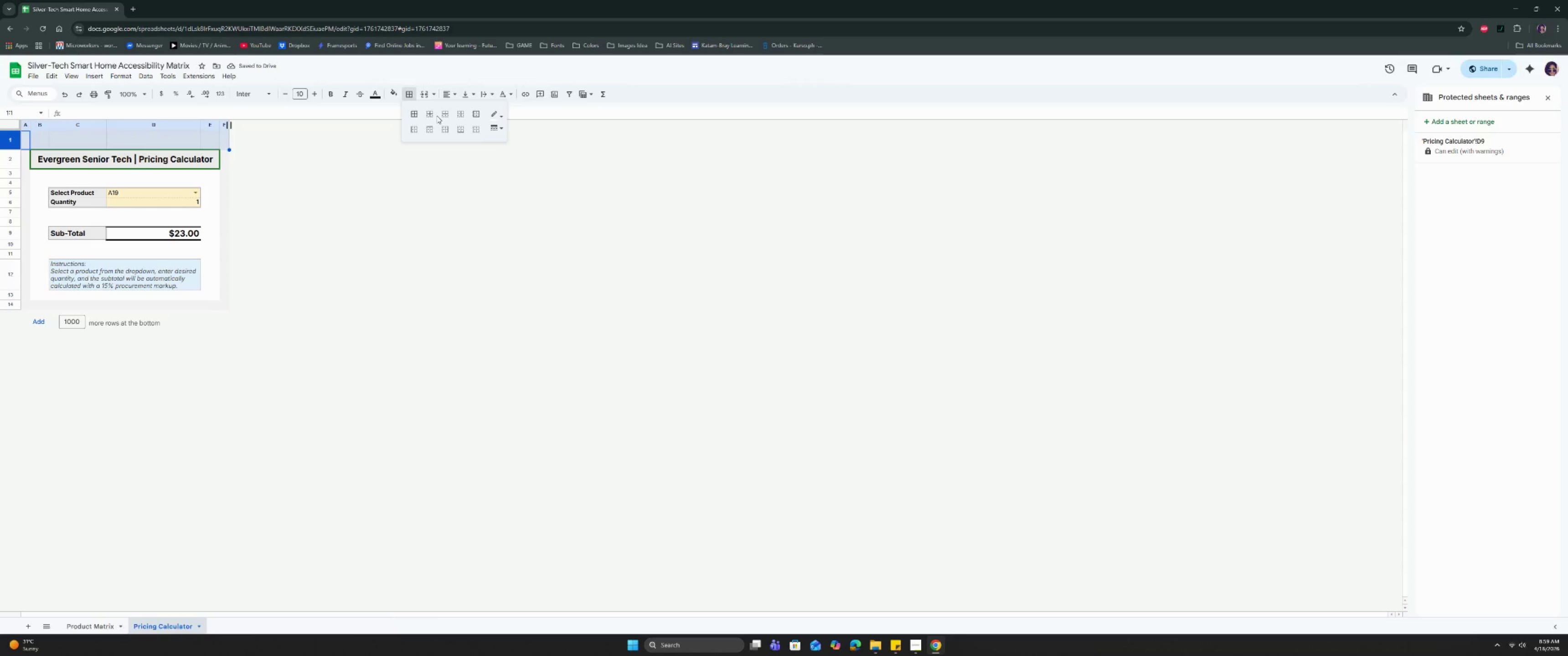 
left_click([431, 113])
 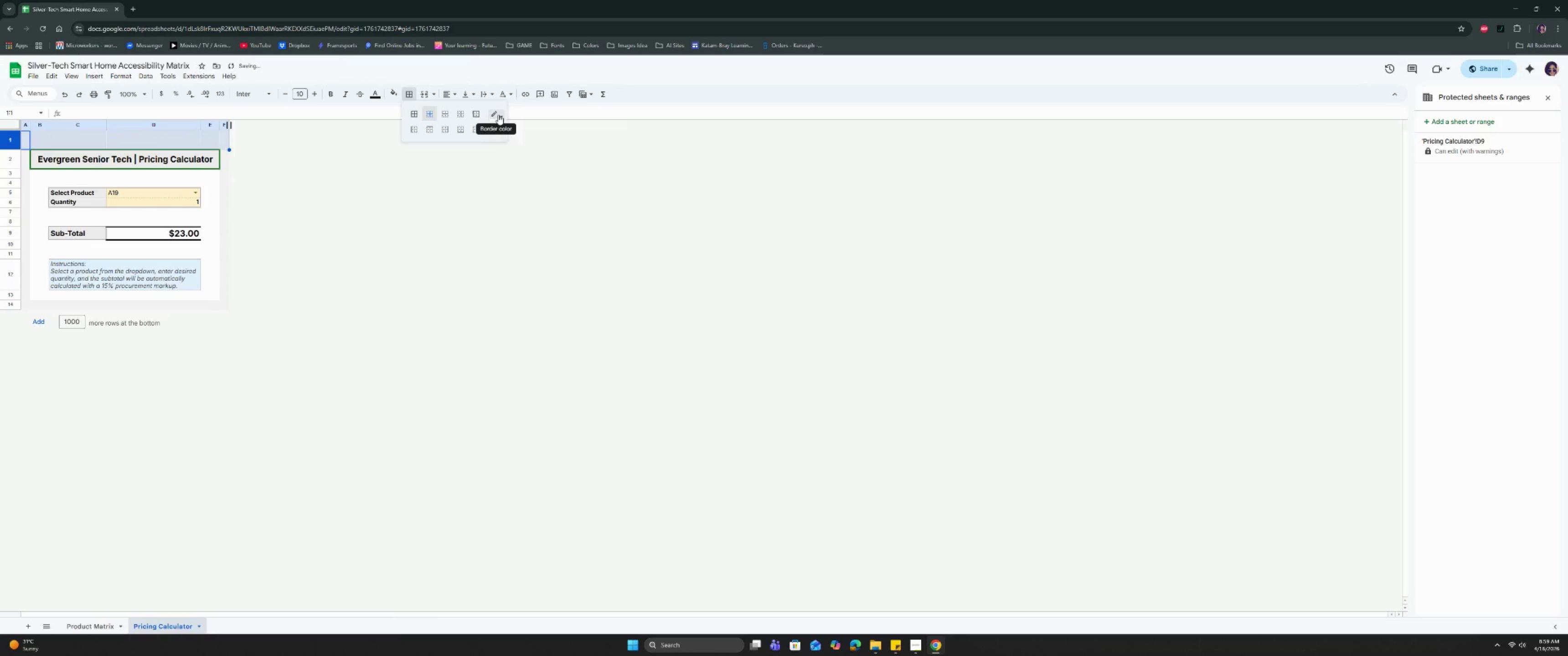 
left_click([498, 115])
 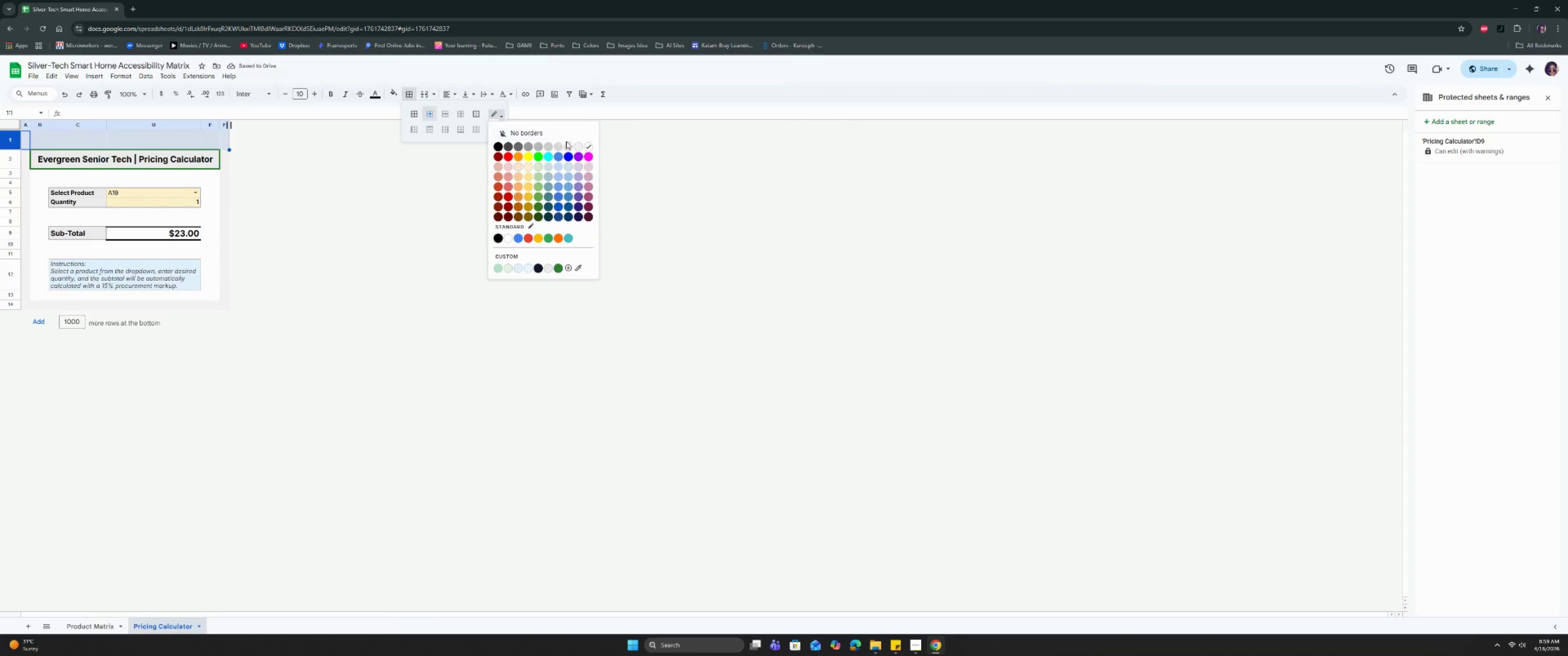 
left_click([577, 146])
 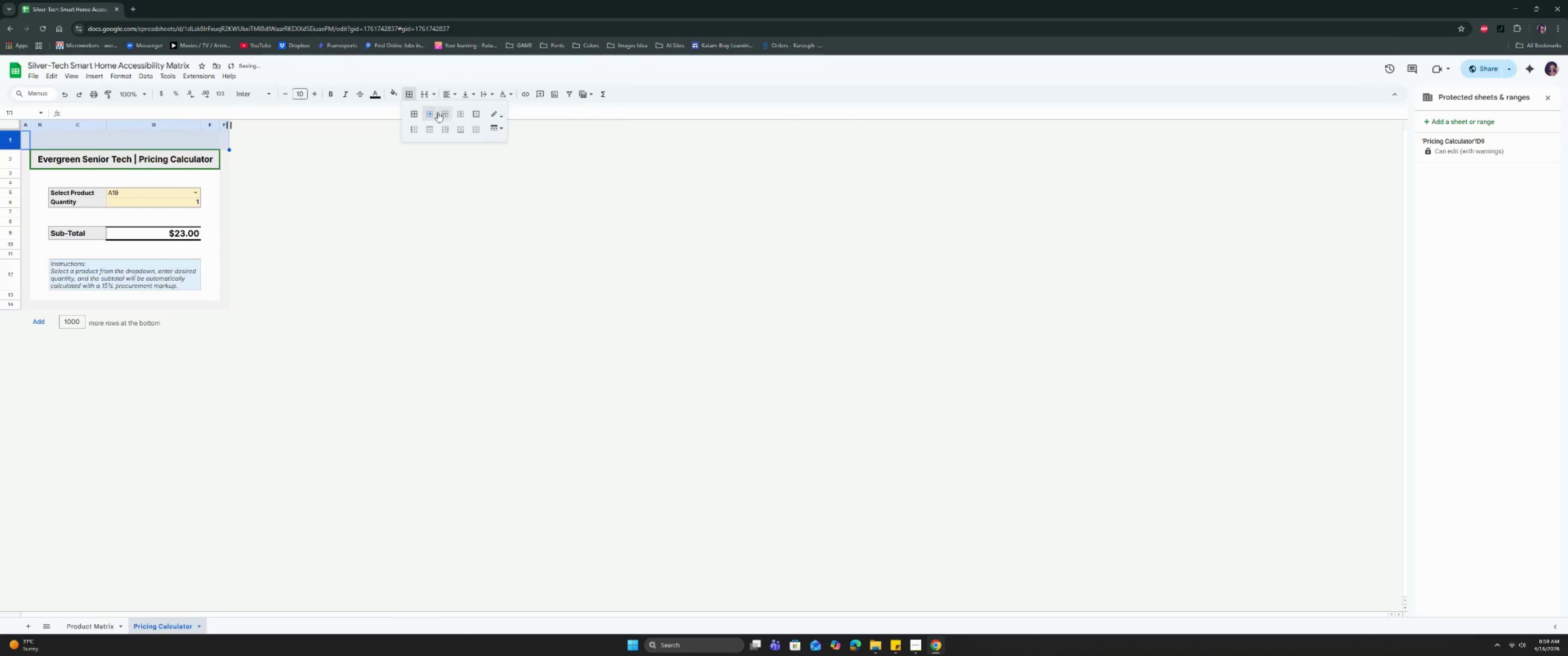 
left_click([432, 112])
 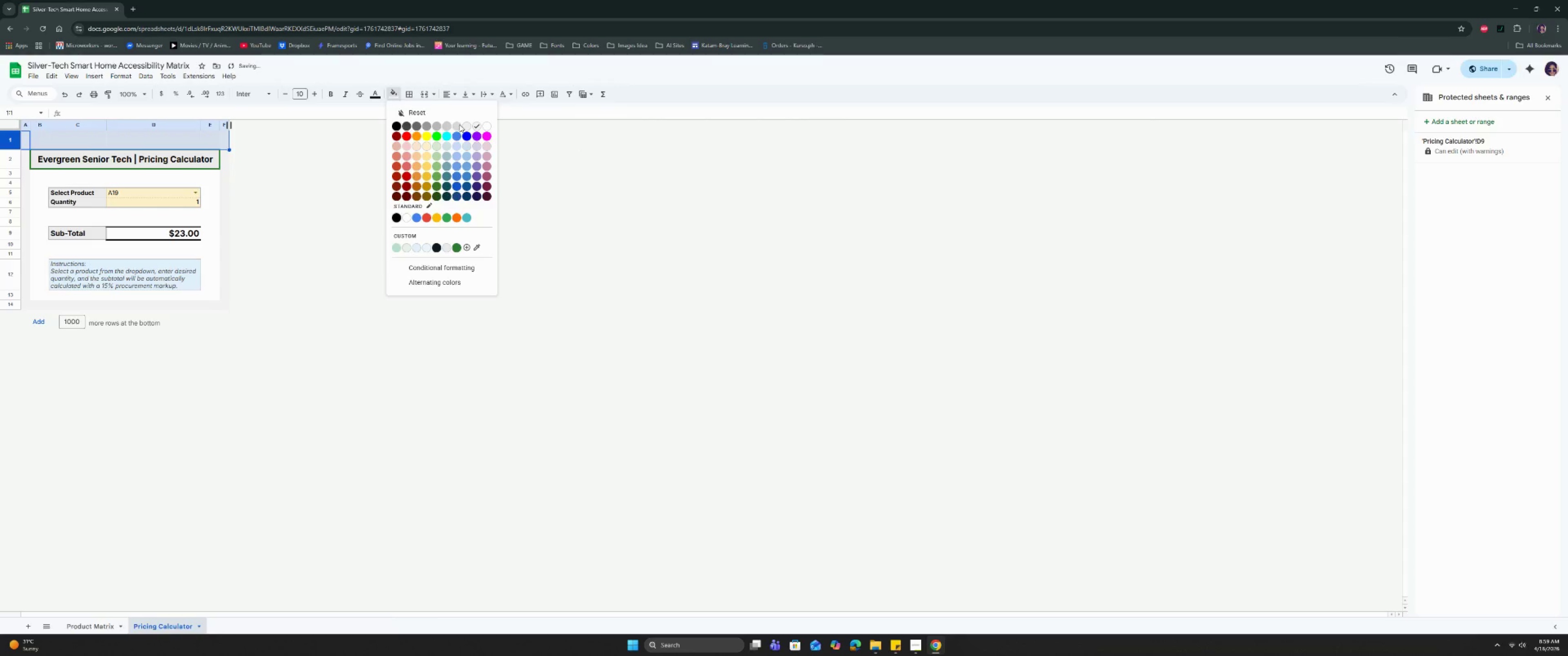 
left_click([474, 123])
 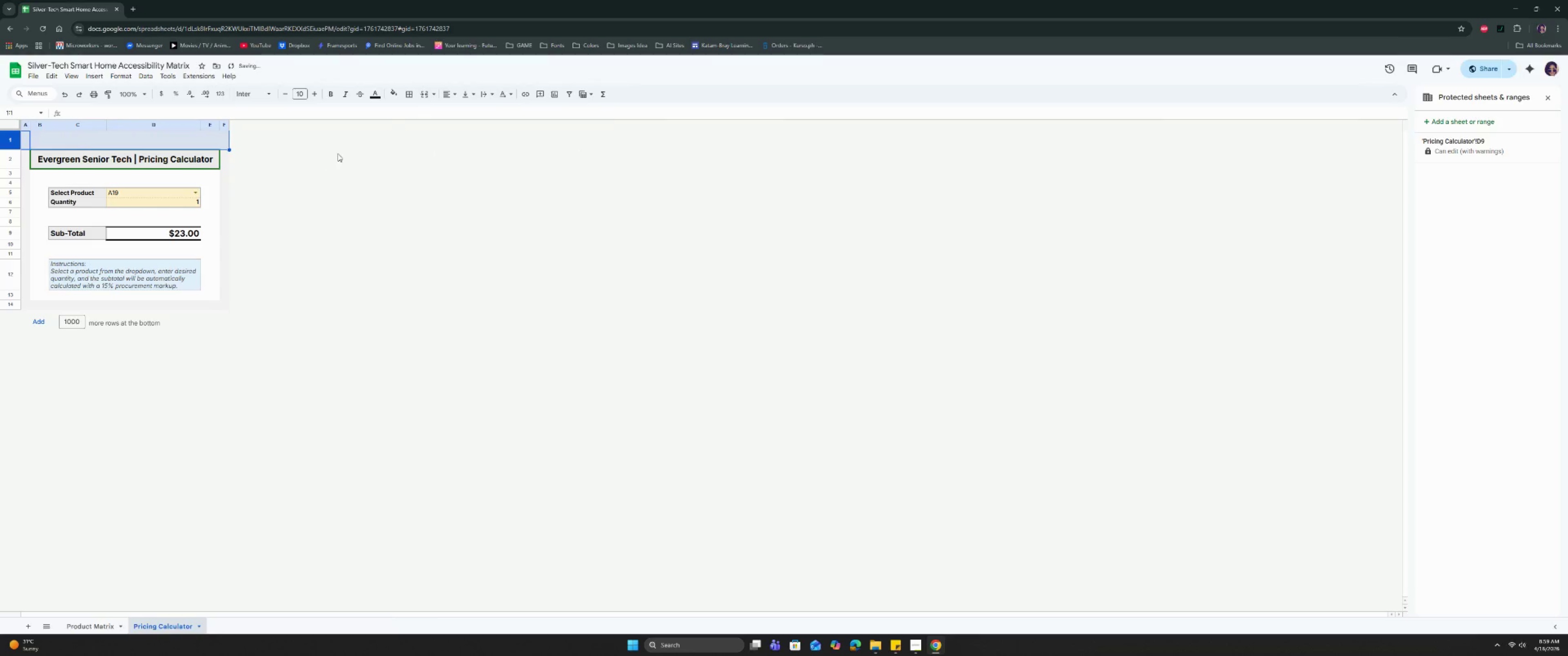 
left_click([406, 98])
 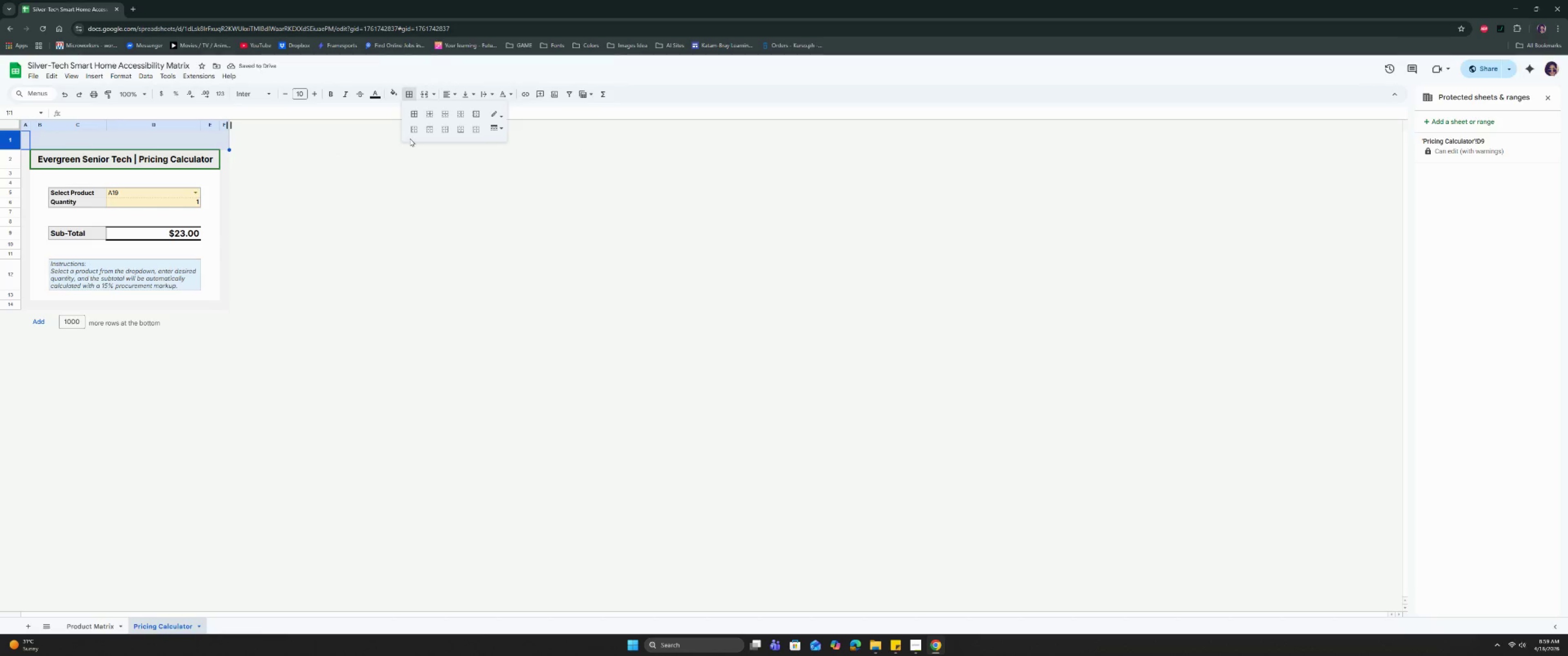 
left_click([410, 131])
 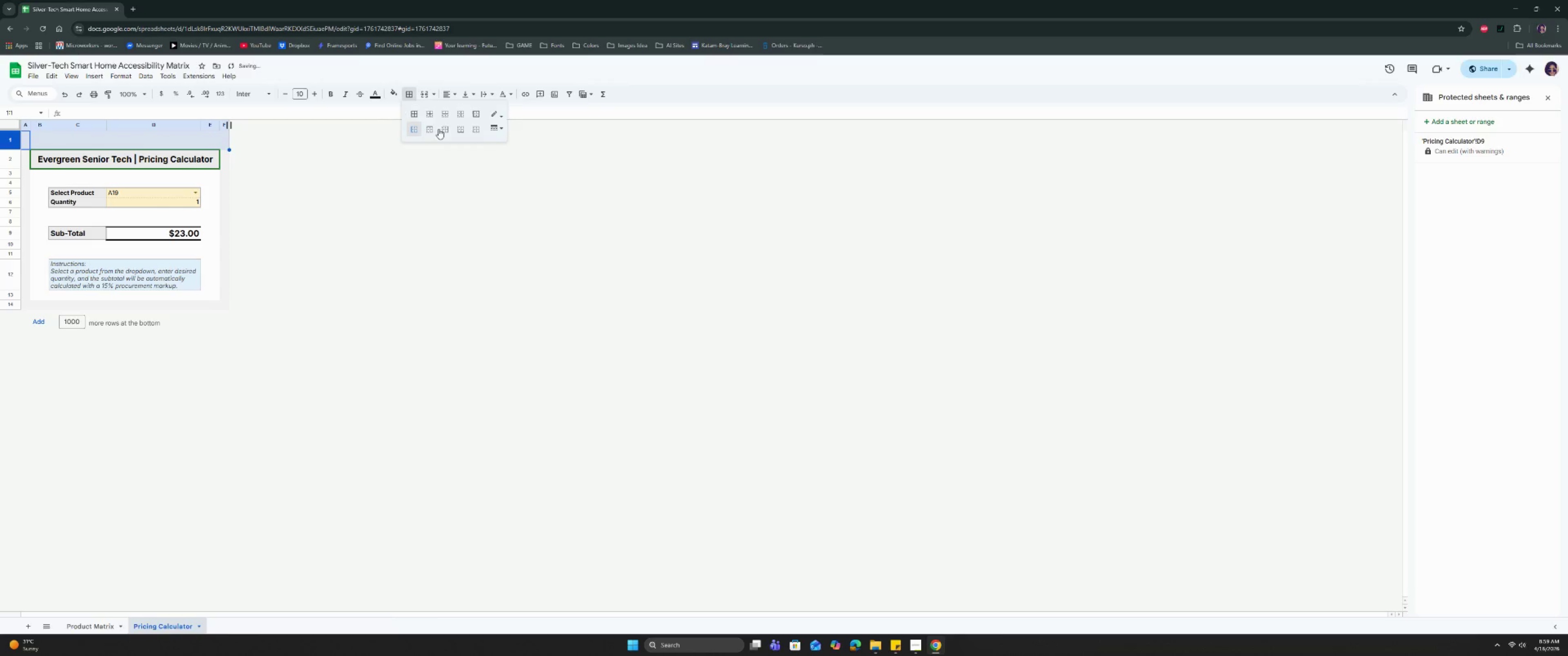 
left_click([444, 128])
 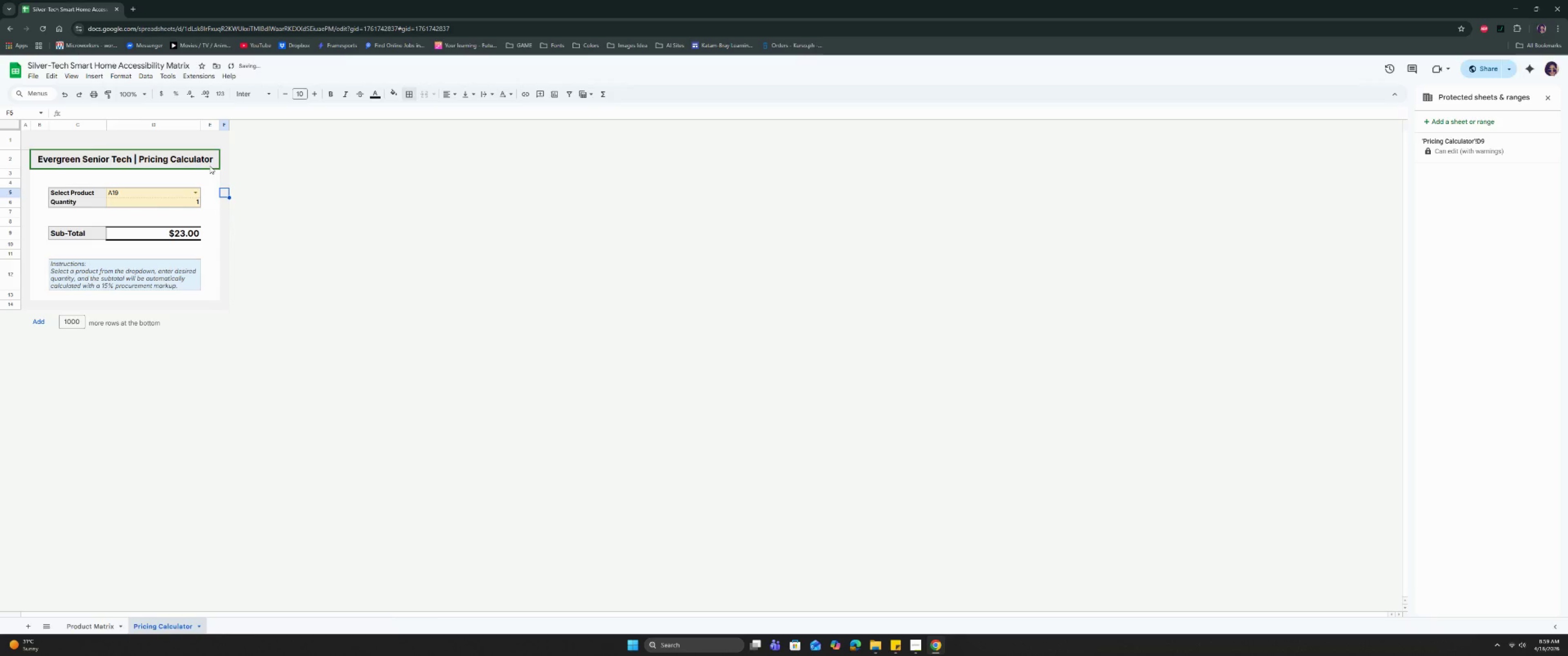 
left_click([7, 138])
 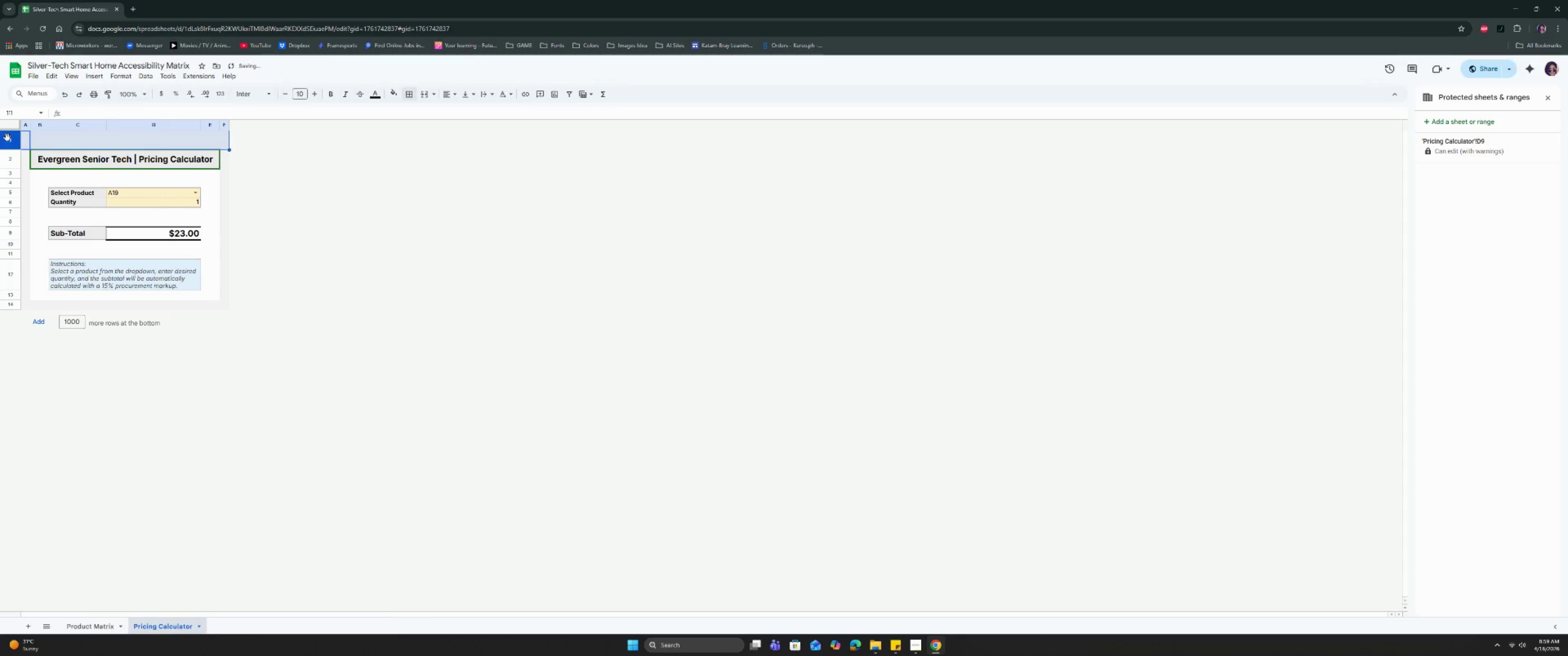 
right_click([7, 138])
 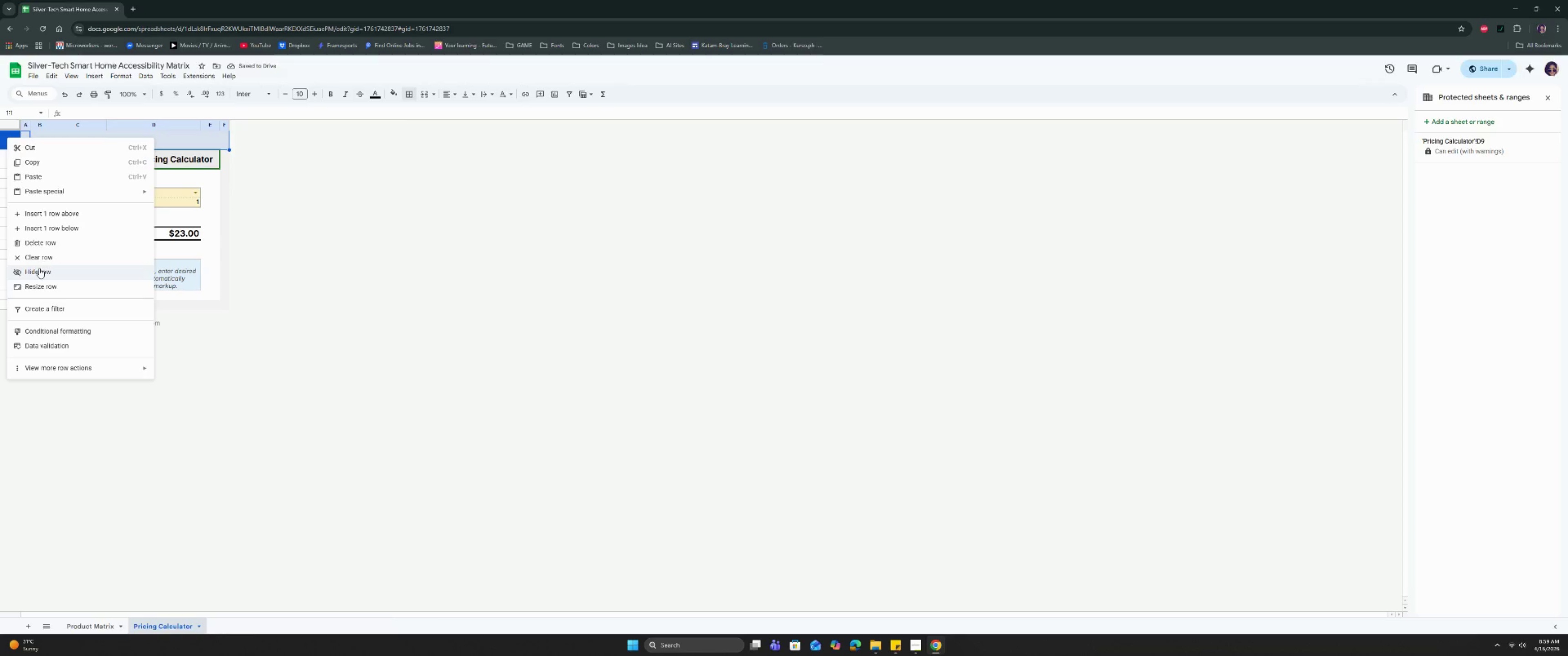 
left_click([40, 285])
 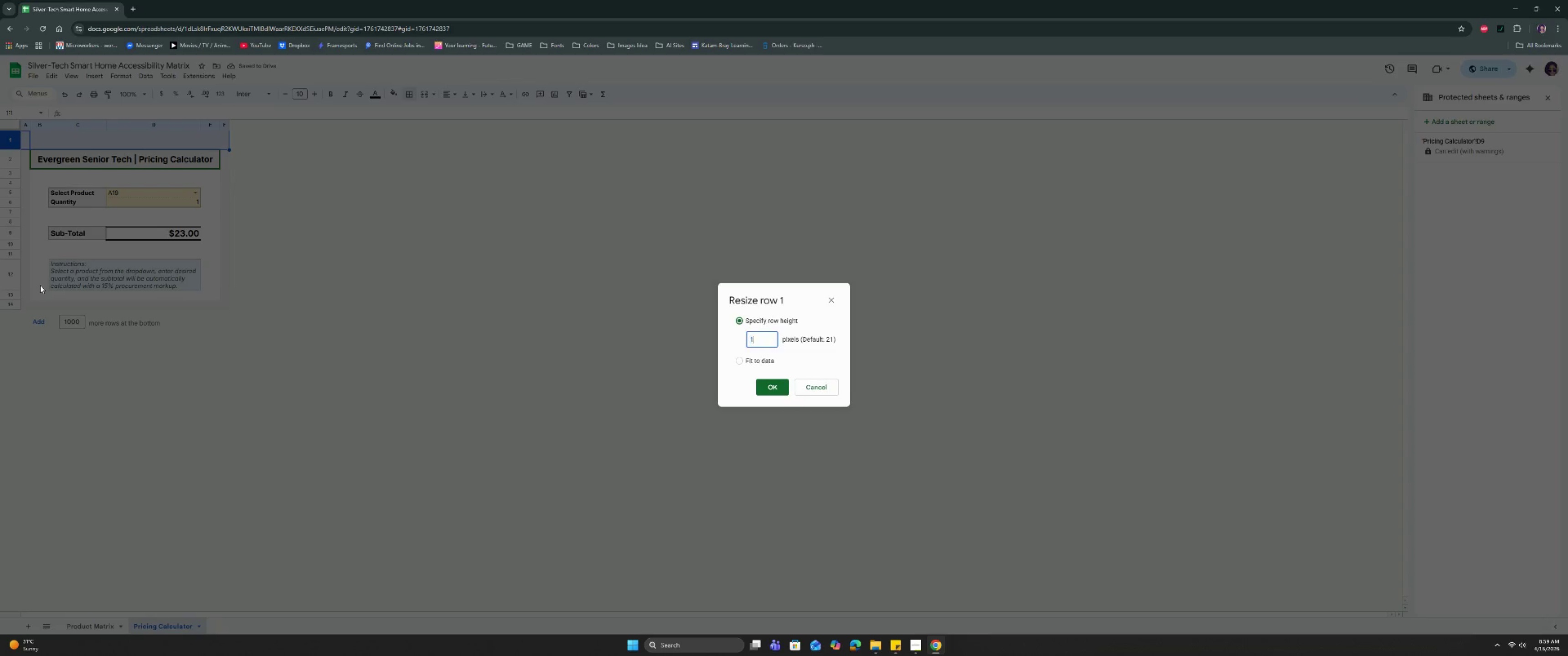 
type(10)
 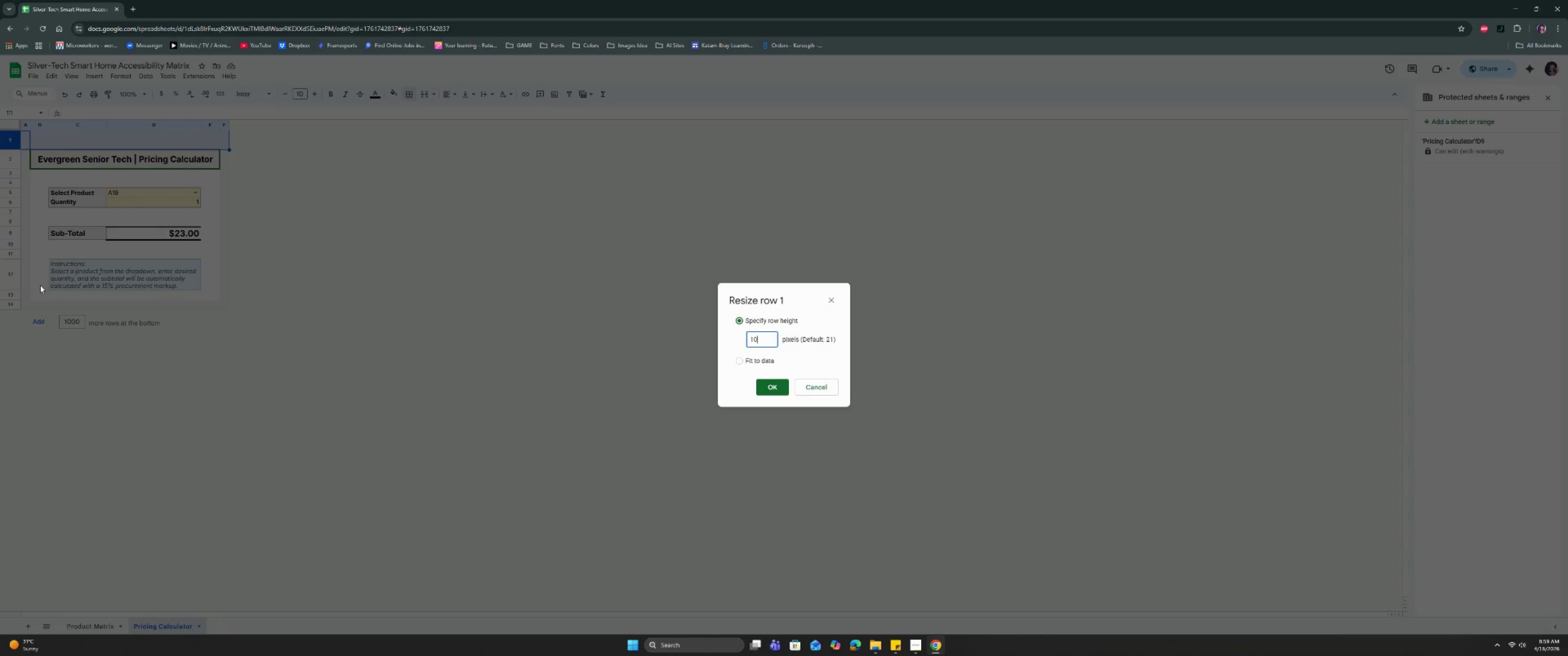 
key(Enter)
 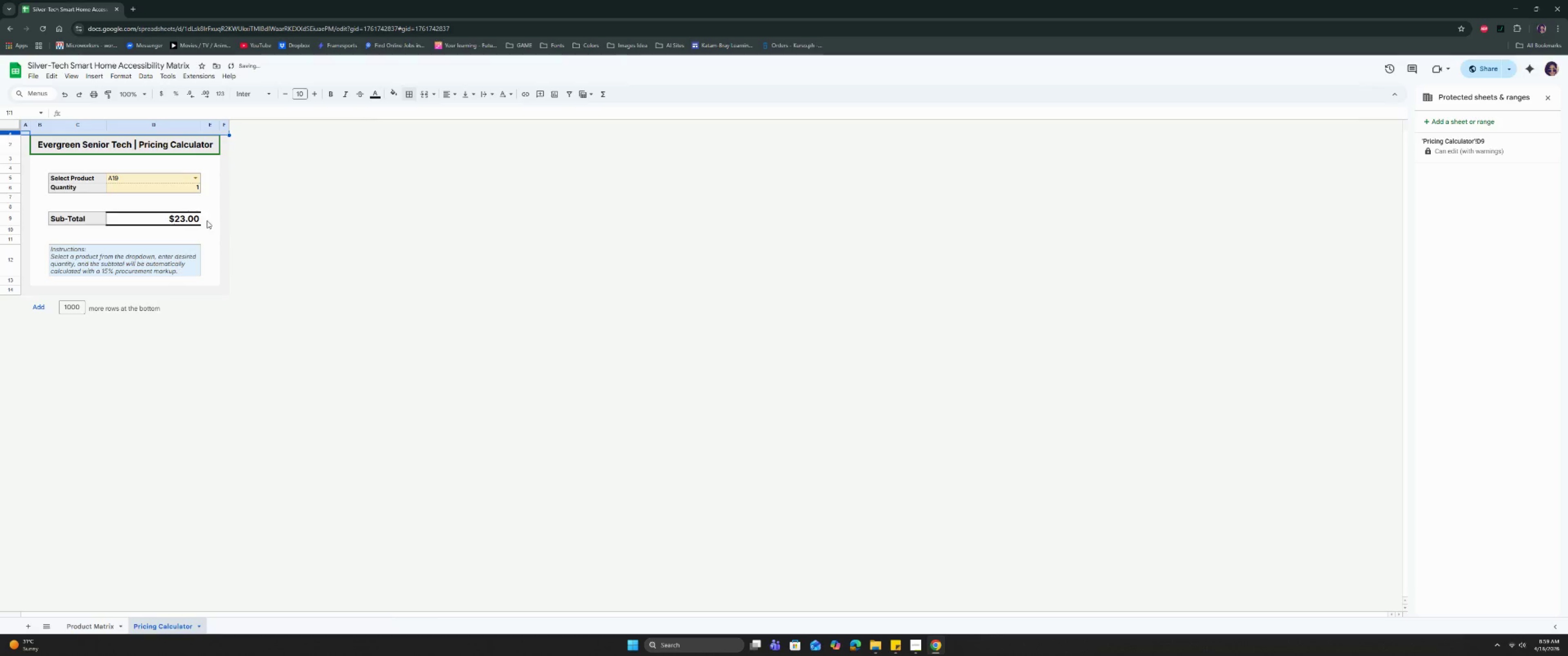 
left_click([341, 222])
 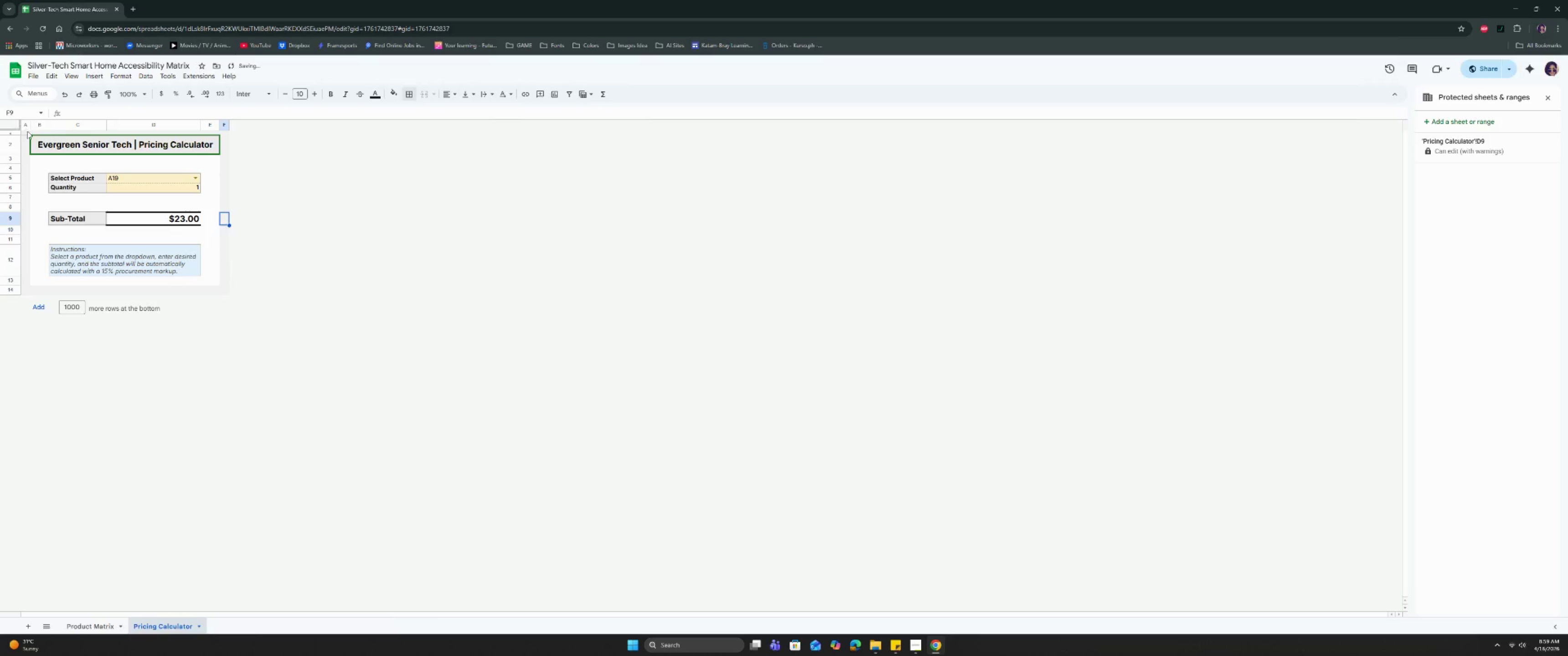 
left_click([25, 133])
 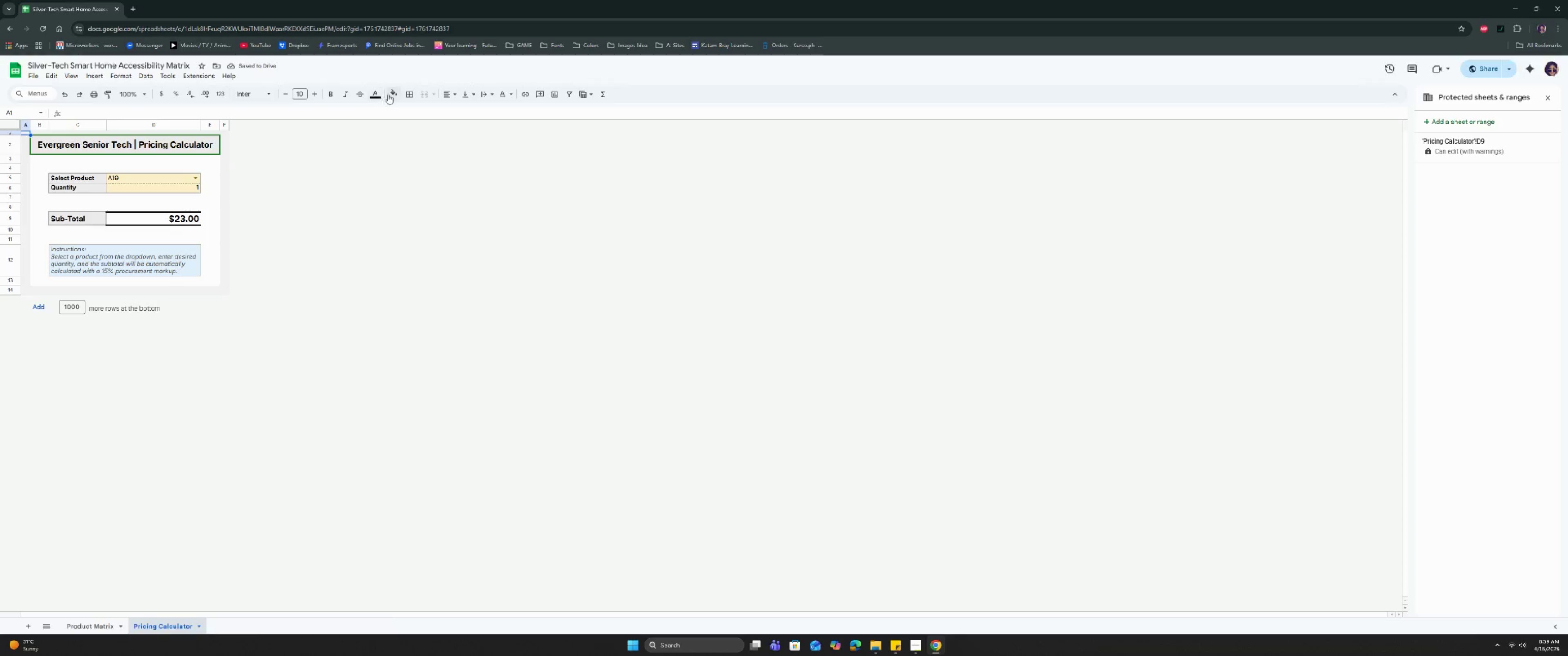 
left_click([407, 91])
 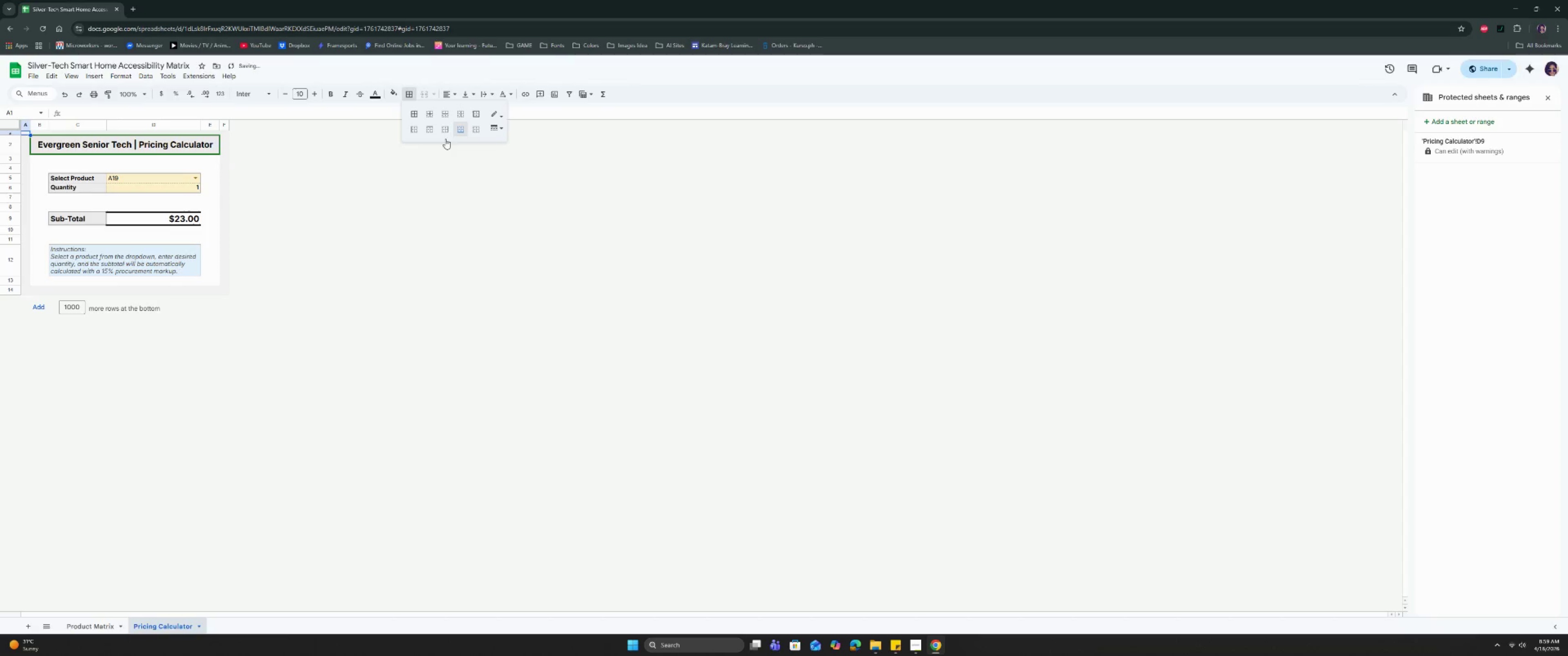 
double_click([380, 208])
 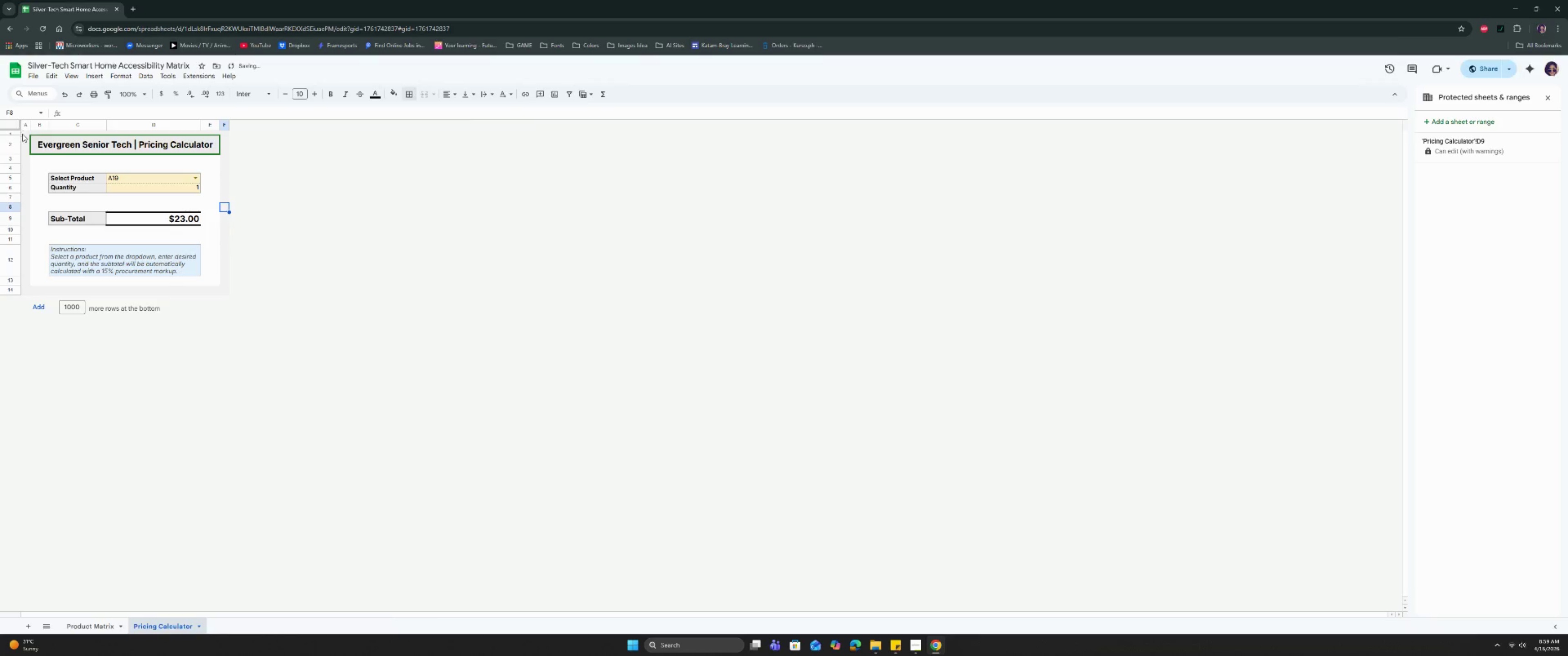 
left_click_drag(start_coordinate=[24, 133], to_coordinate=[27, 300])
 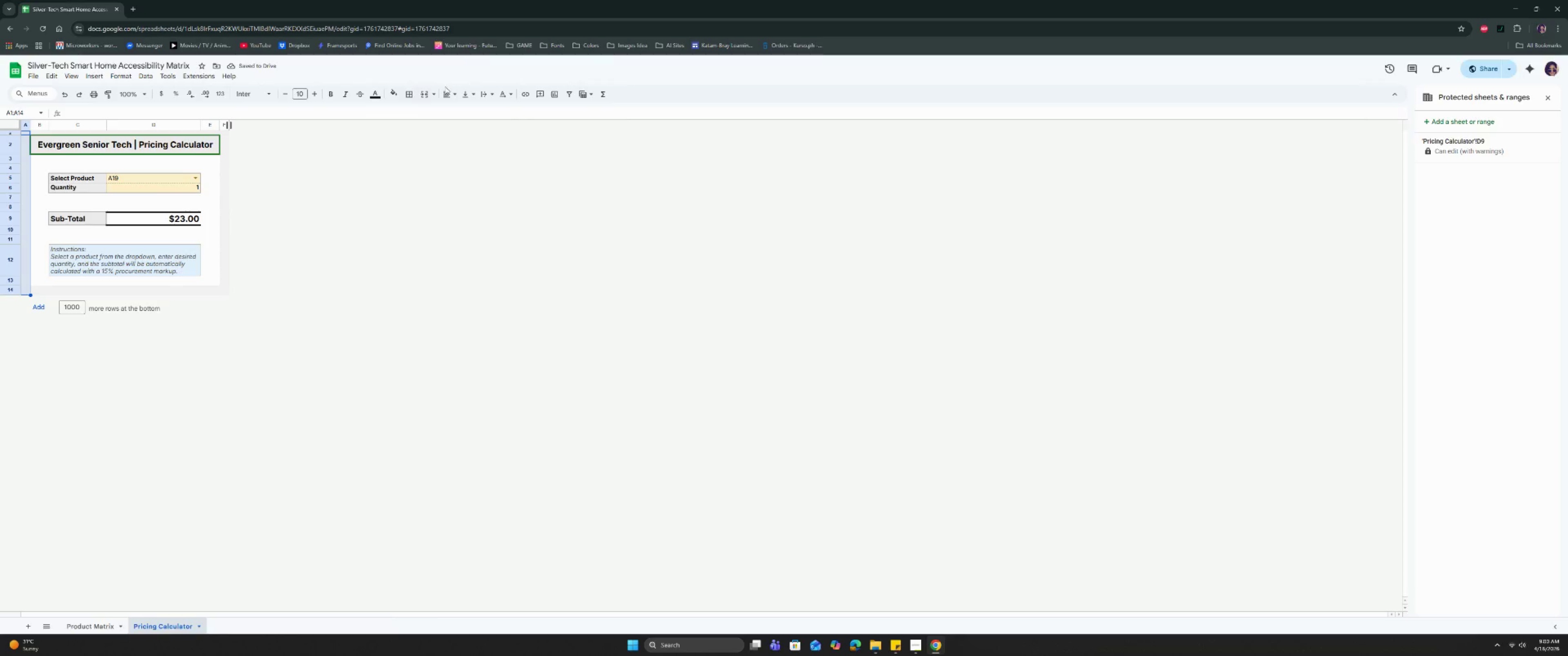 
left_click([408, 92])
 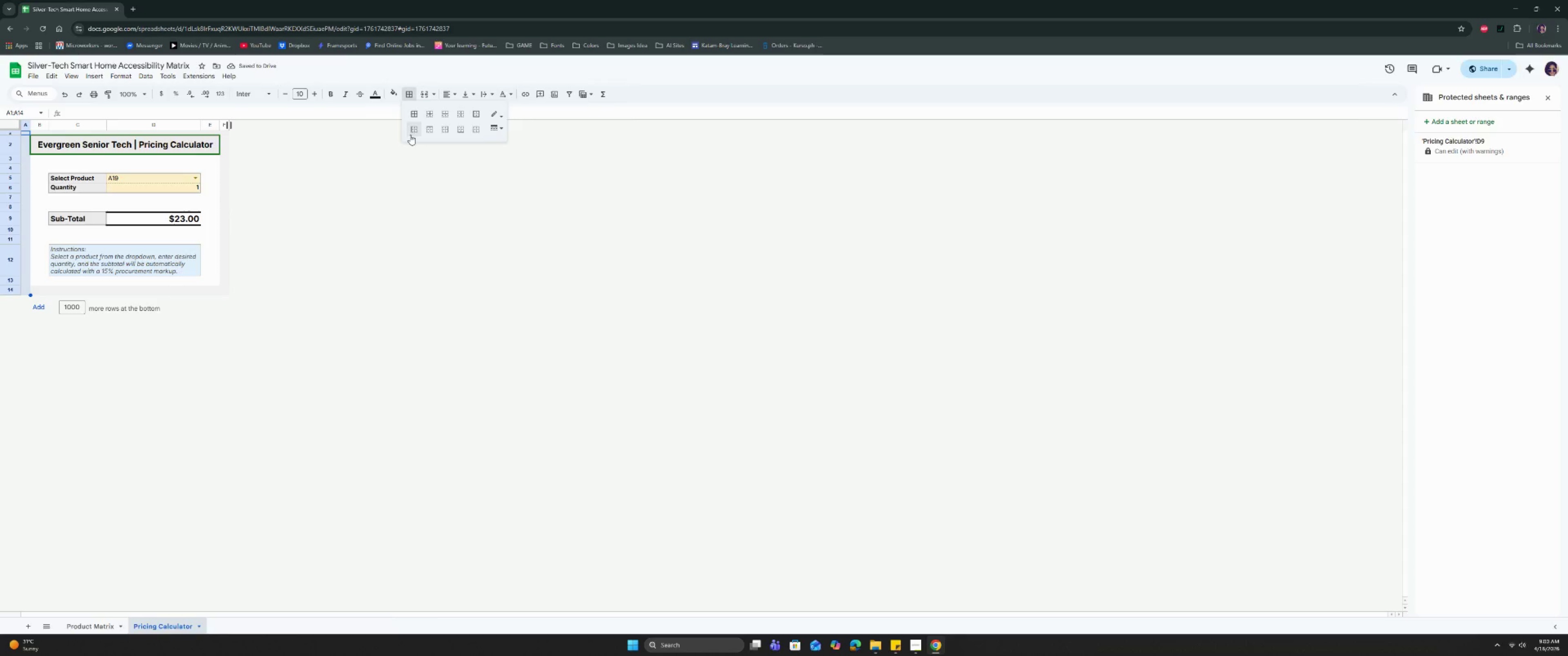 
left_click([407, 131])
 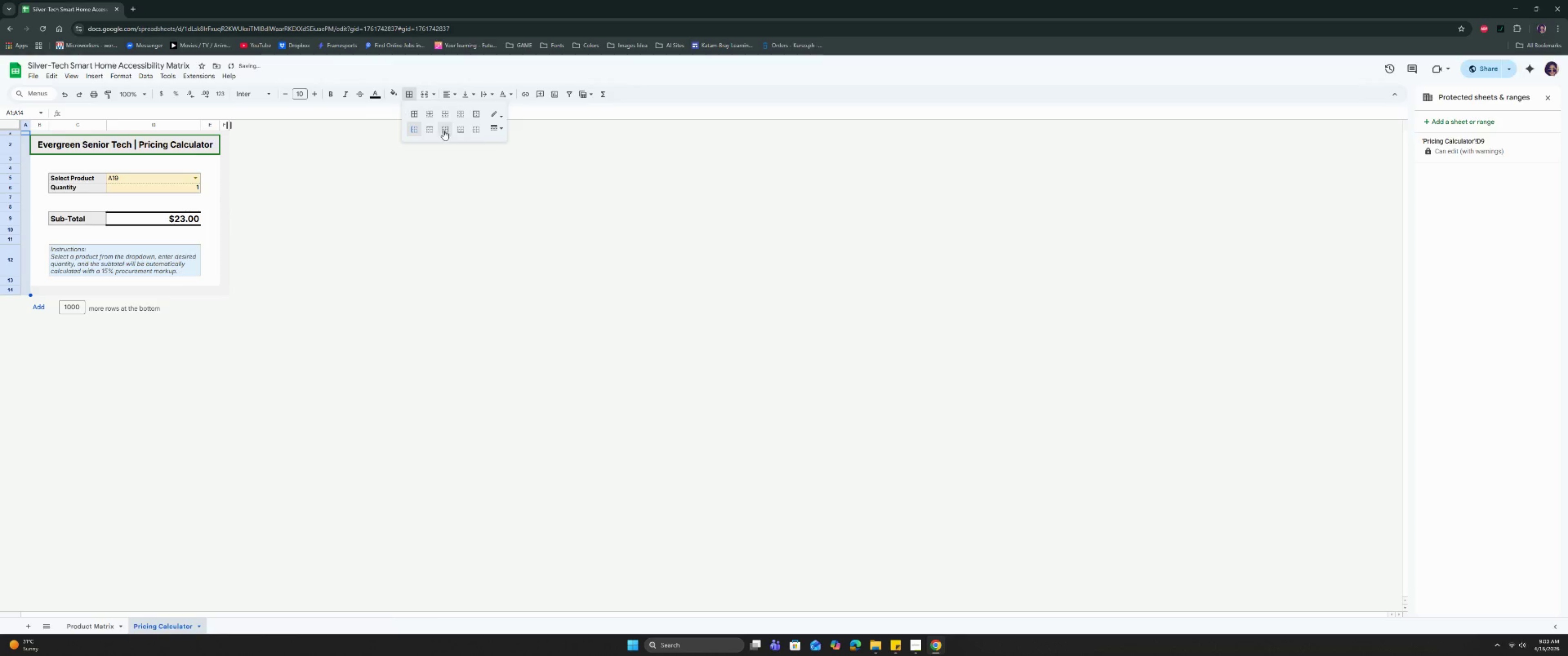 
left_click([466, 131])
 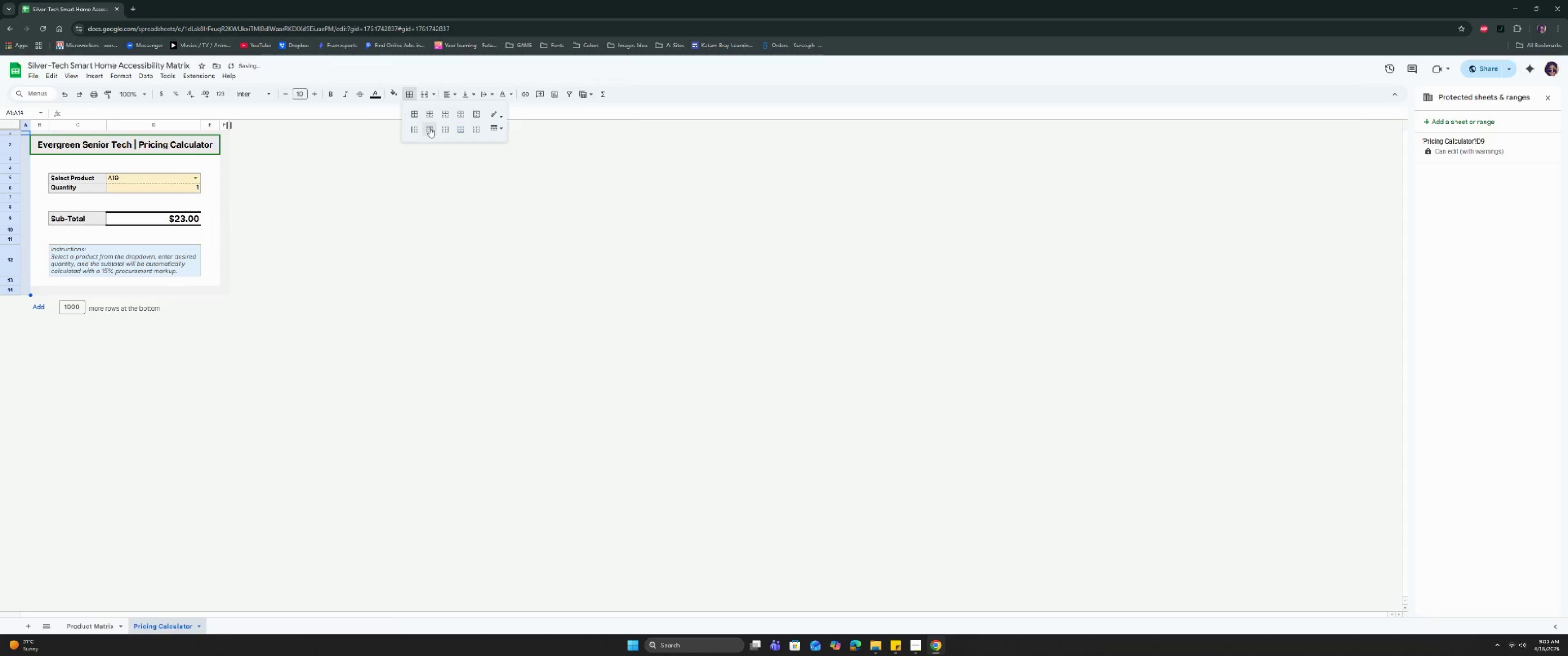 
left_click([454, 184])
 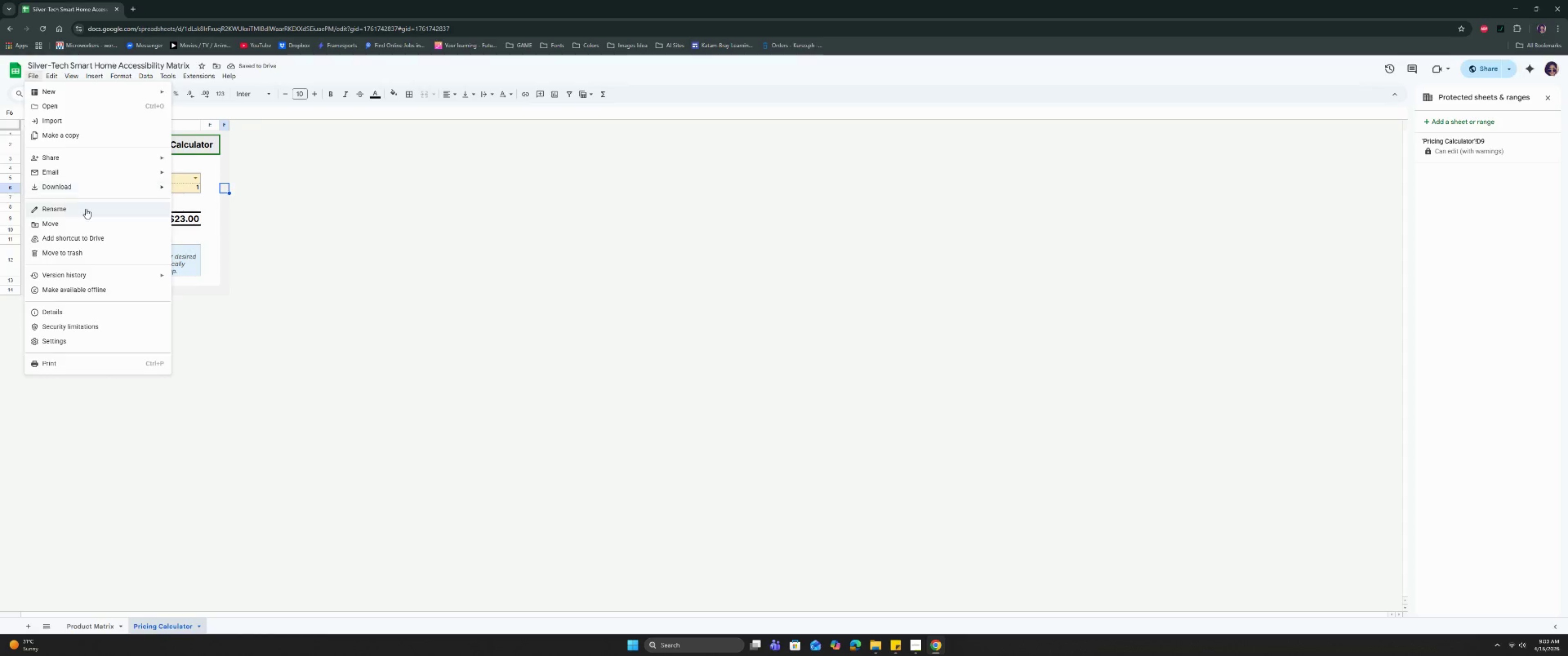 
left_click([80, 186])
 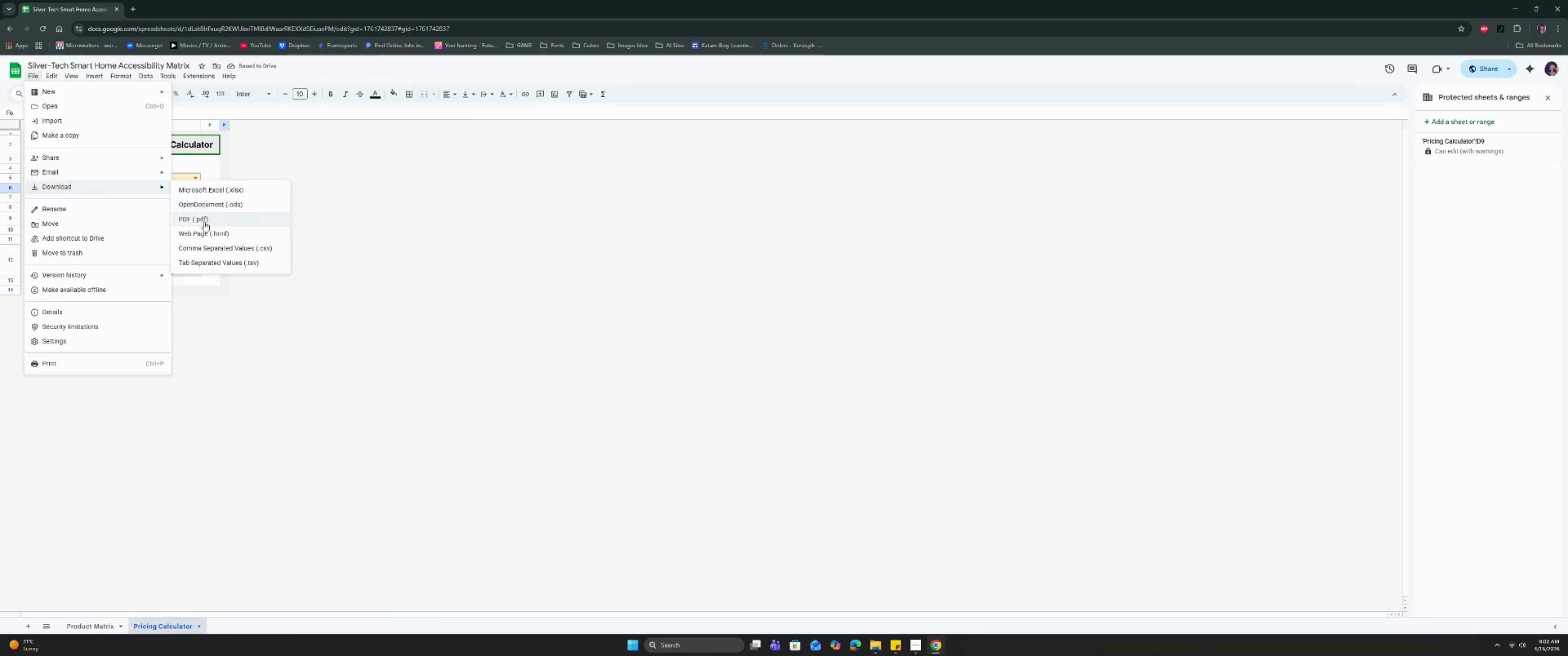 
left_click([204, 222])
 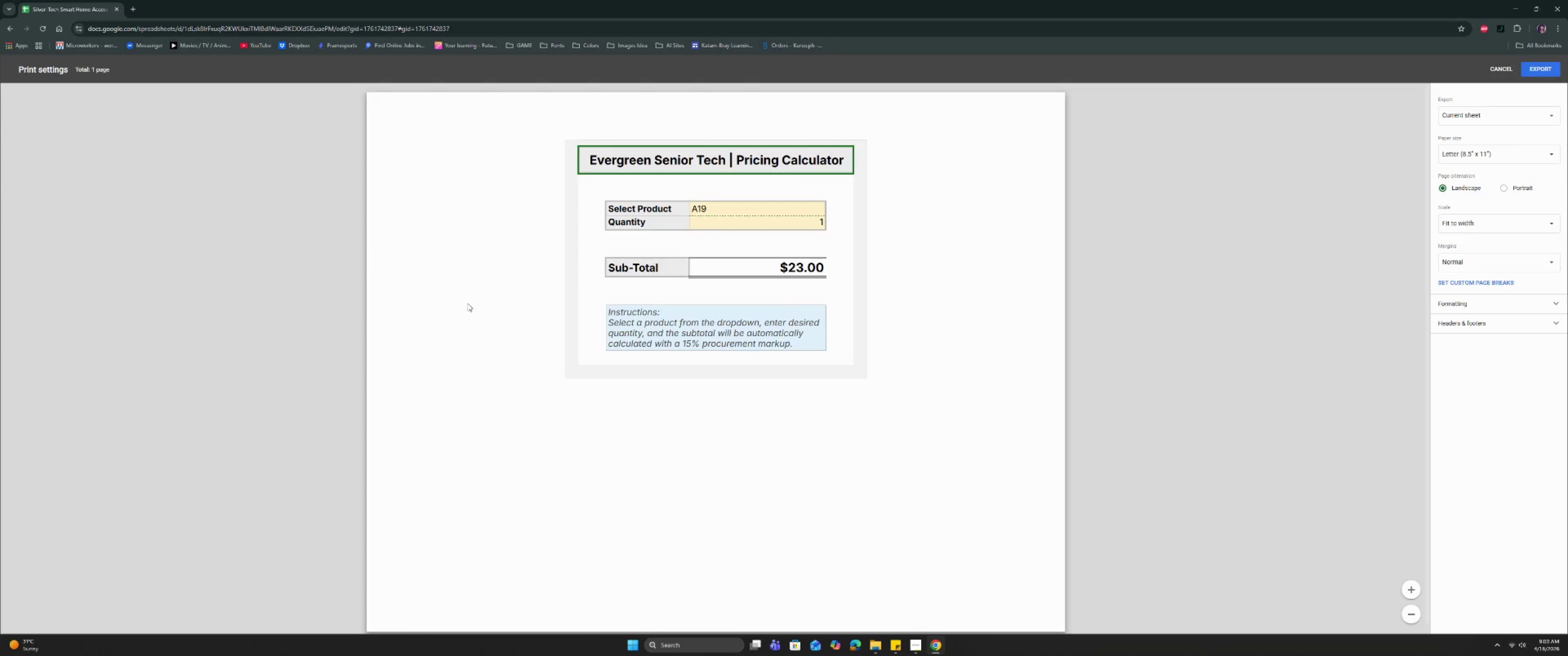 
left_click([469, 330])
 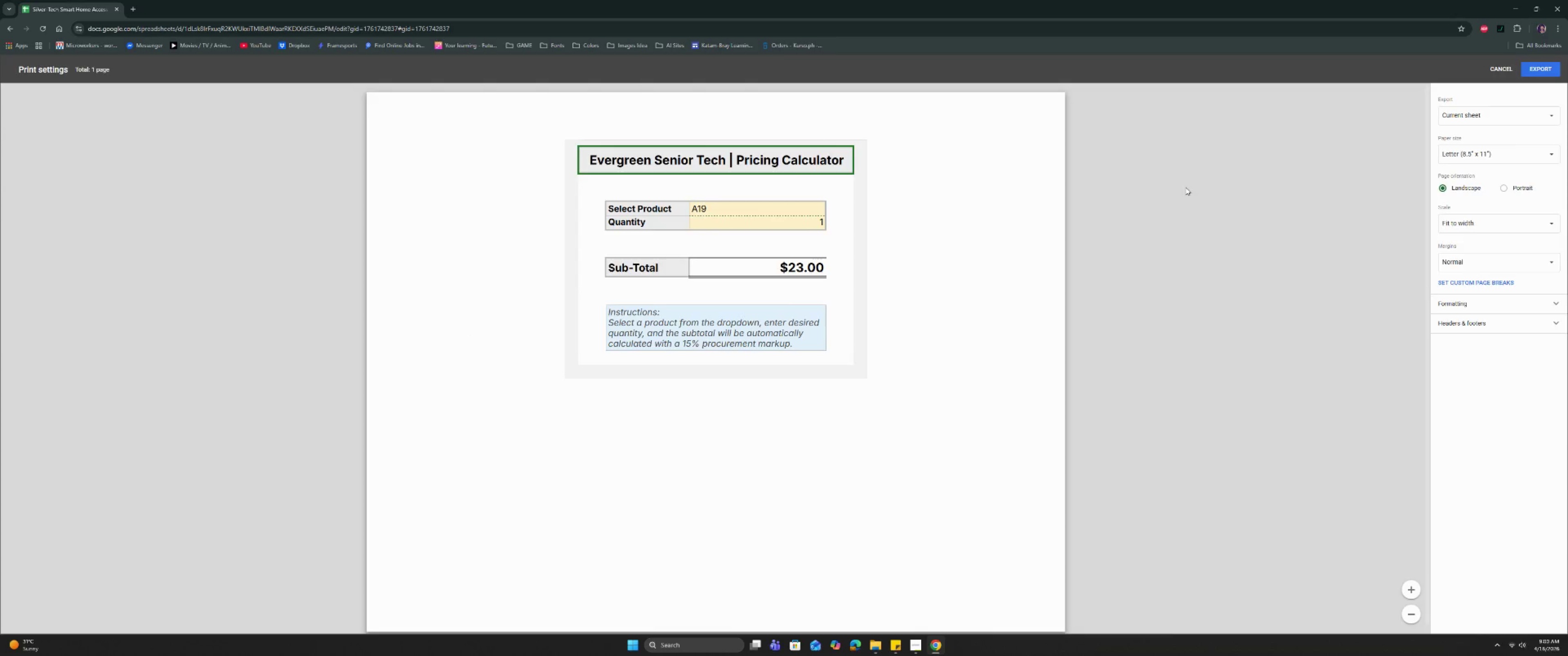 
left_click([1497, 66])
 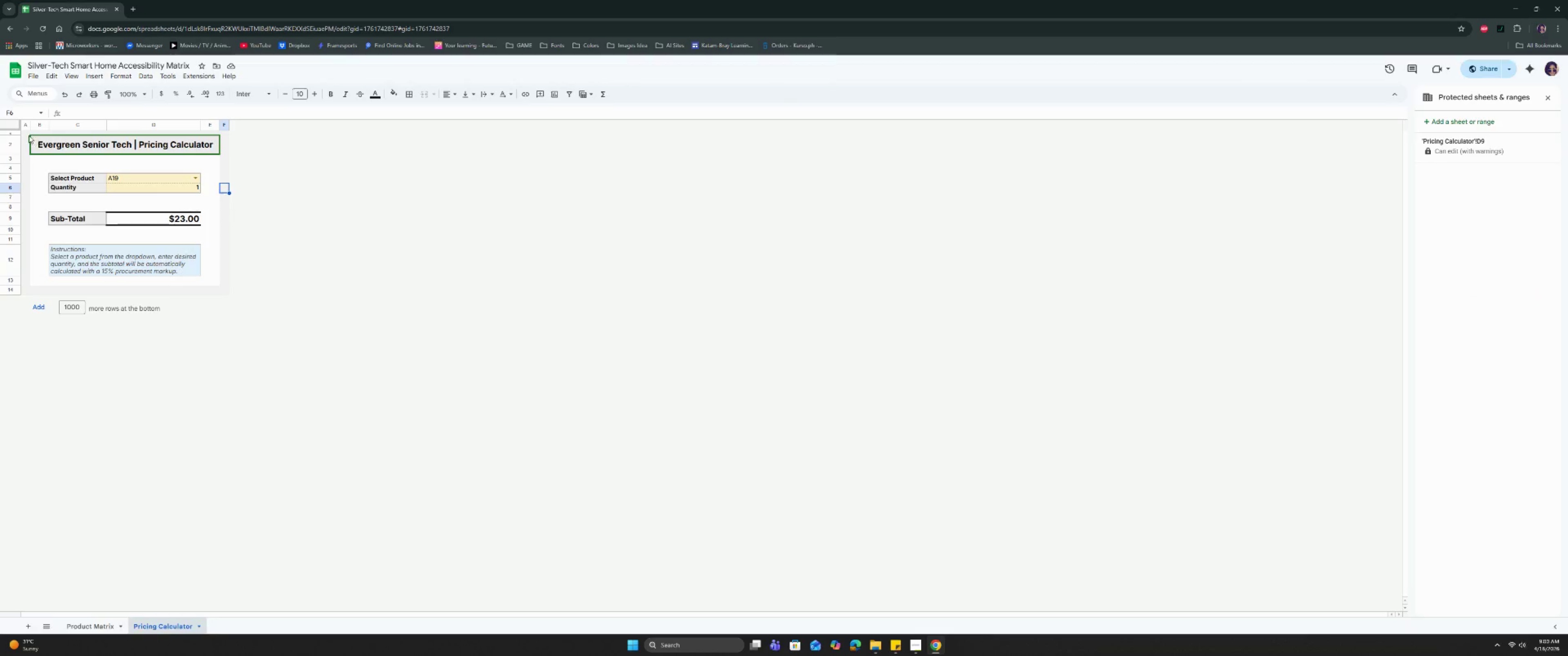 
left_click_drag(start_coordinate=[26, 133], to_coordinate=[230, 133])
 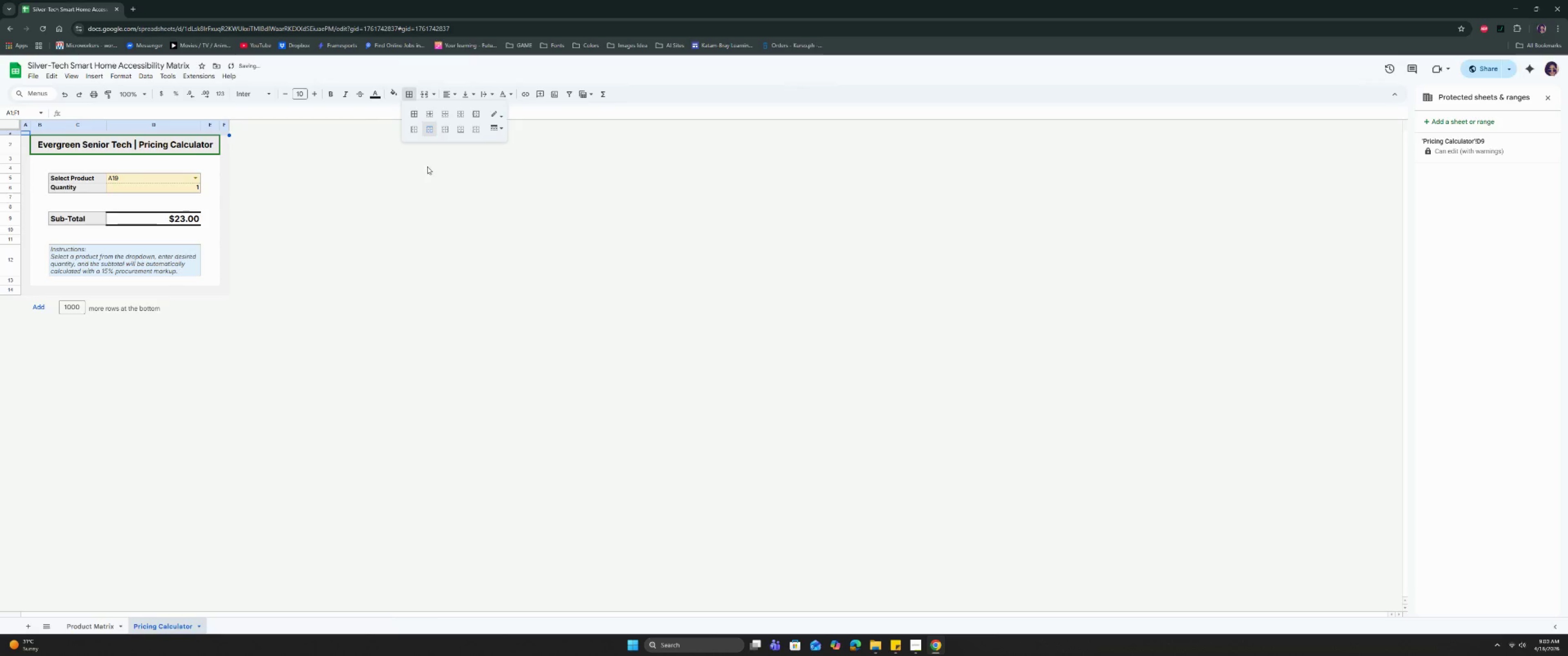 
left_click([258, 181])
 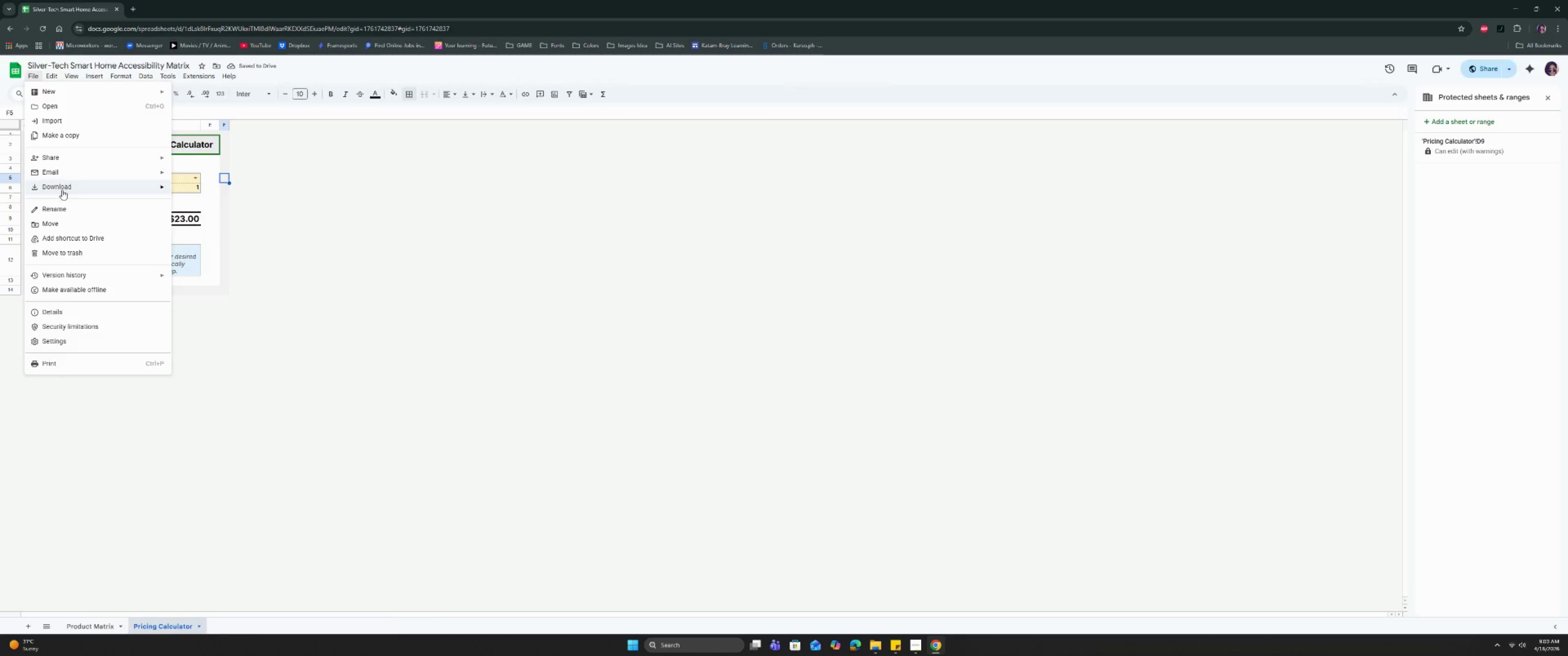 
left_click([194, 214])
 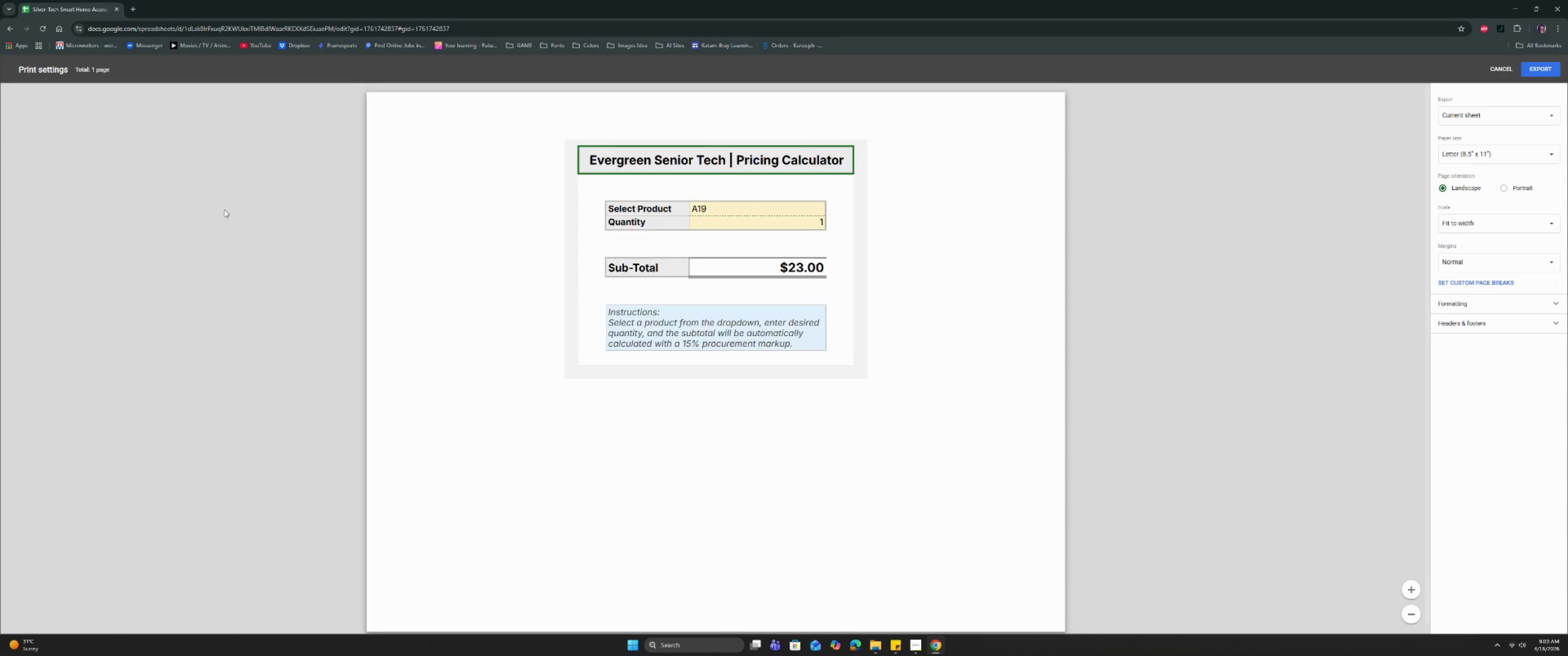 
wait(8.36)
 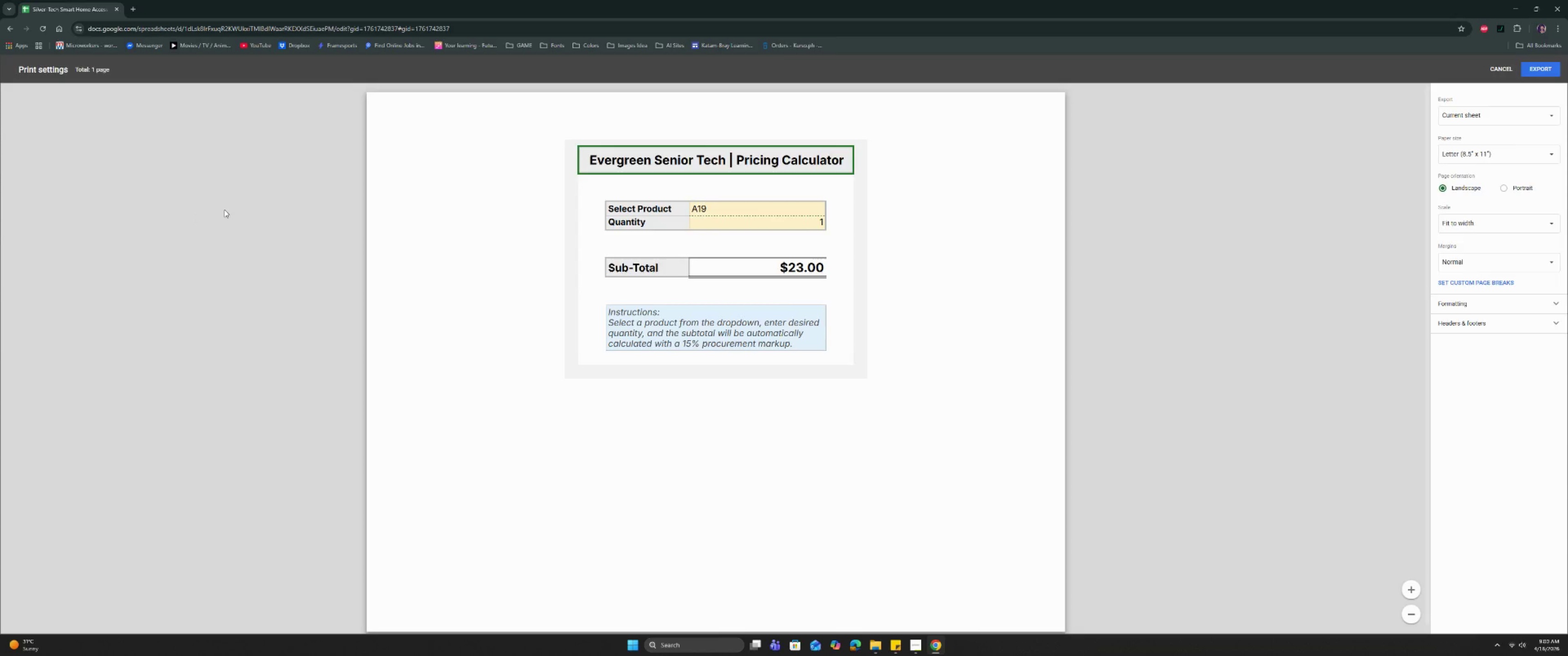 
left_click([1506, 68])
 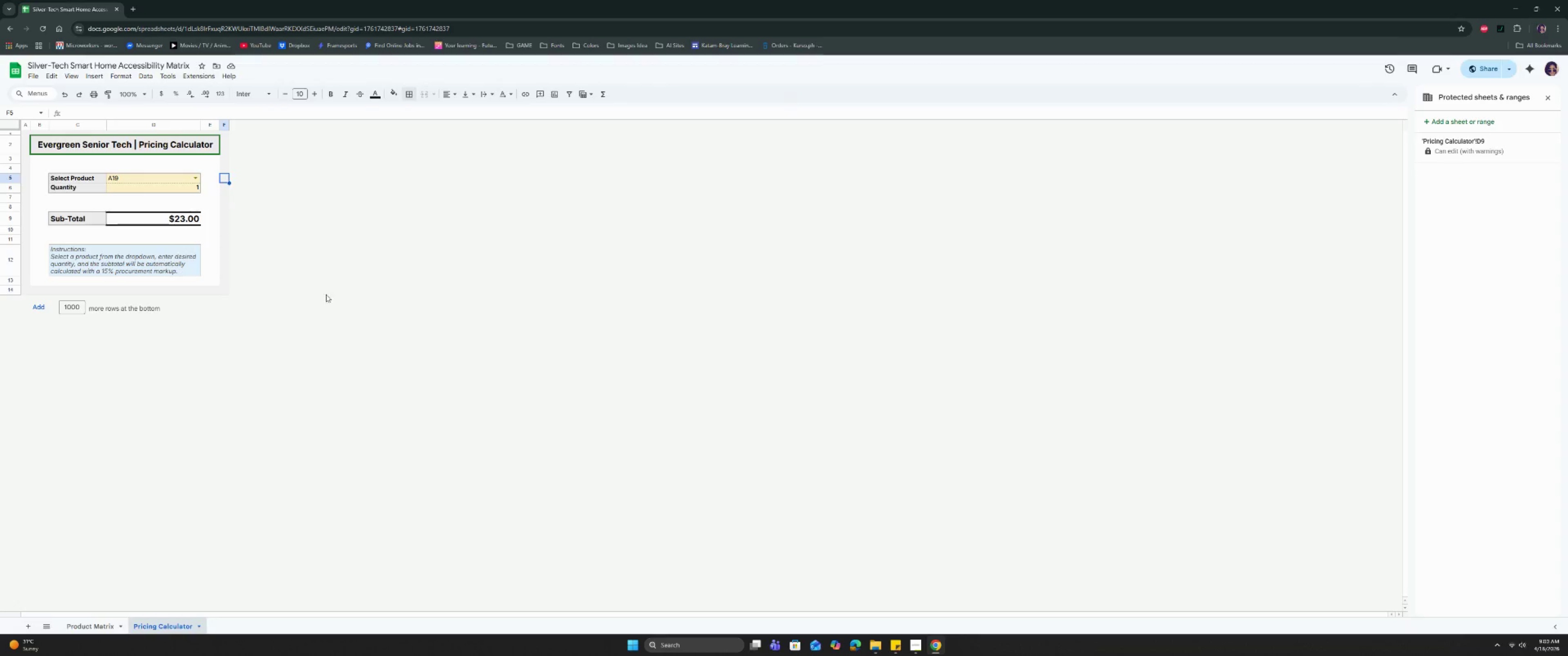 
left_click([230, 318])
 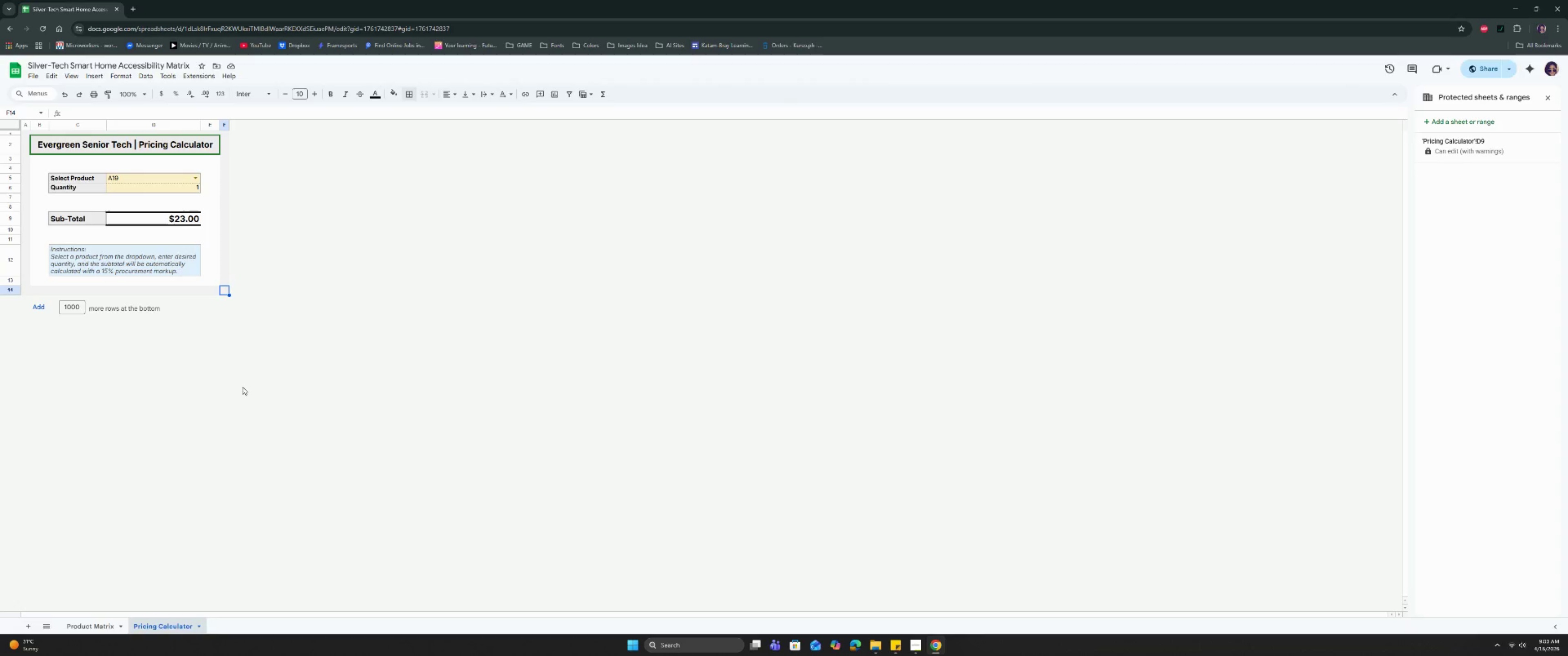 
left_click([237, 357])
 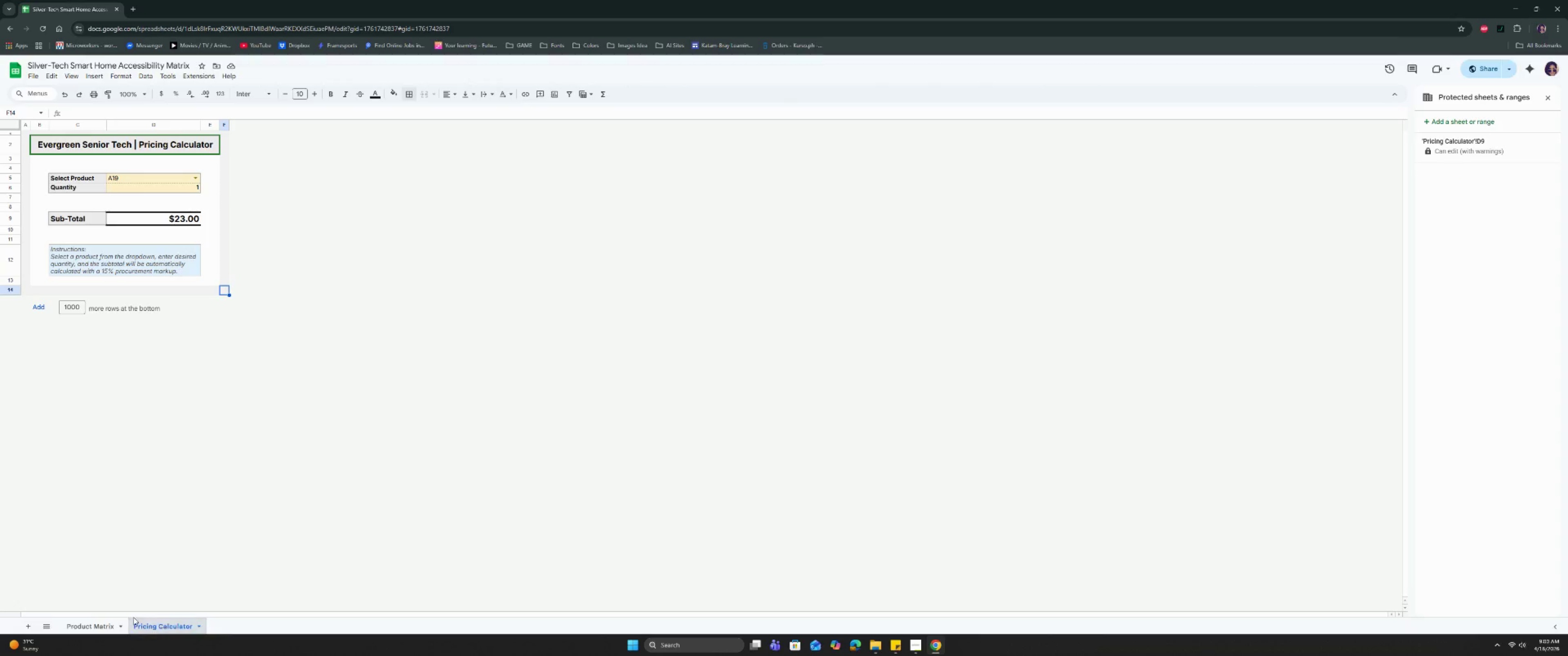 
left_click([105, 619])
 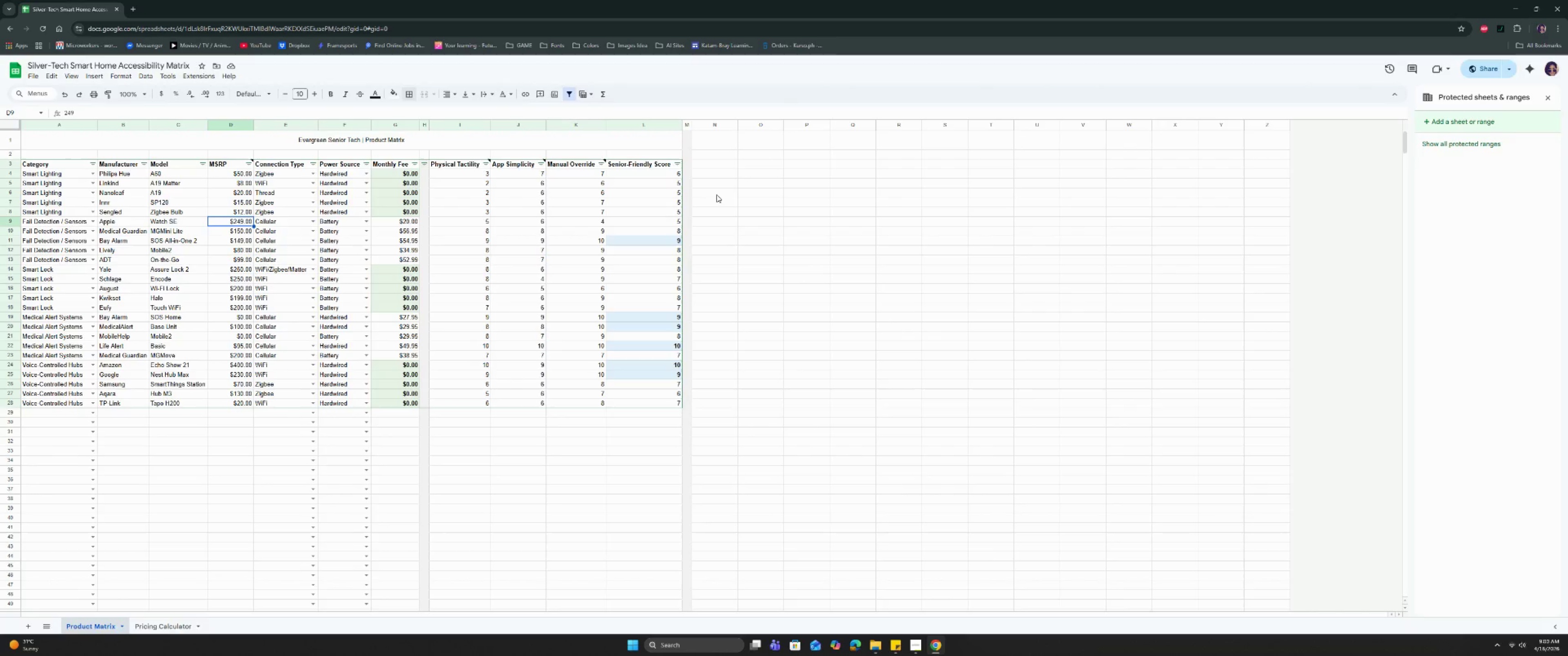 
left_click_drag(start_coordinate=[762, 124], to_coordinate=[1275, 110])
 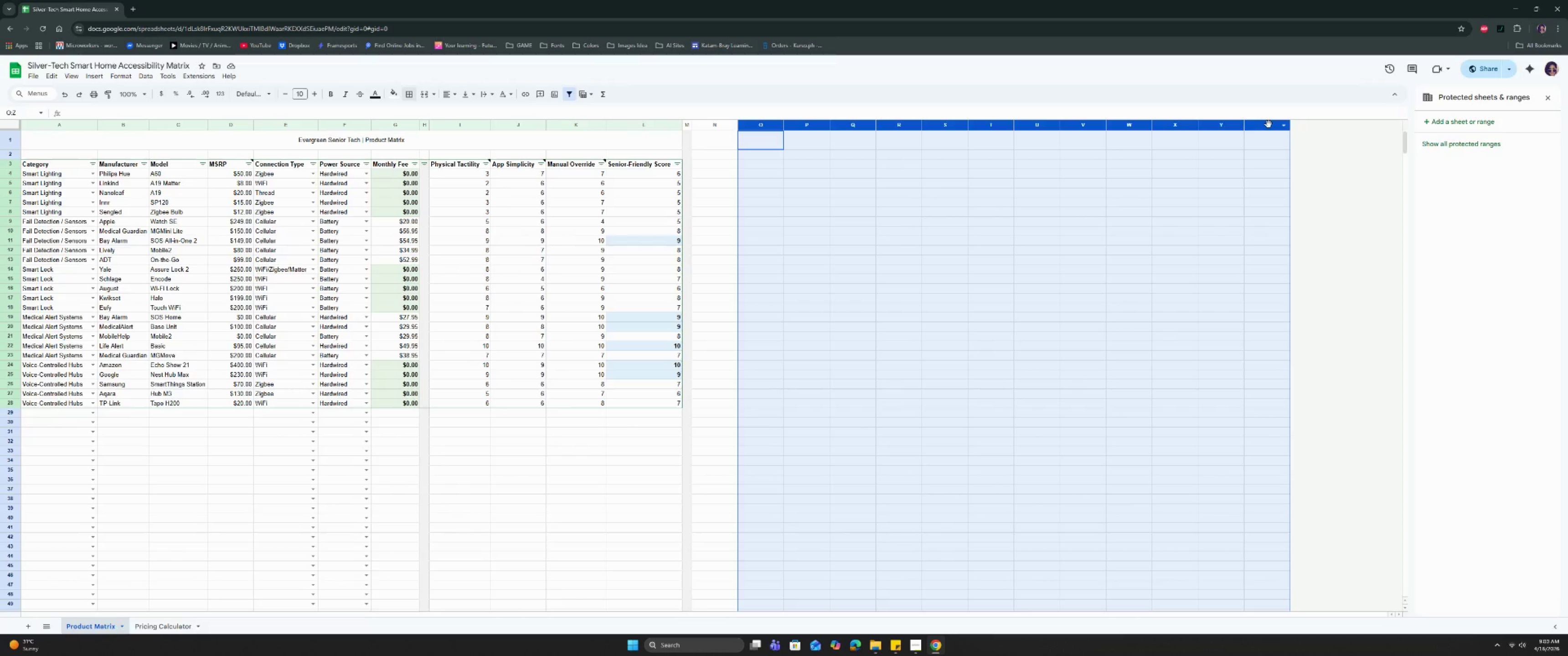 
right_click([1269, 124])
 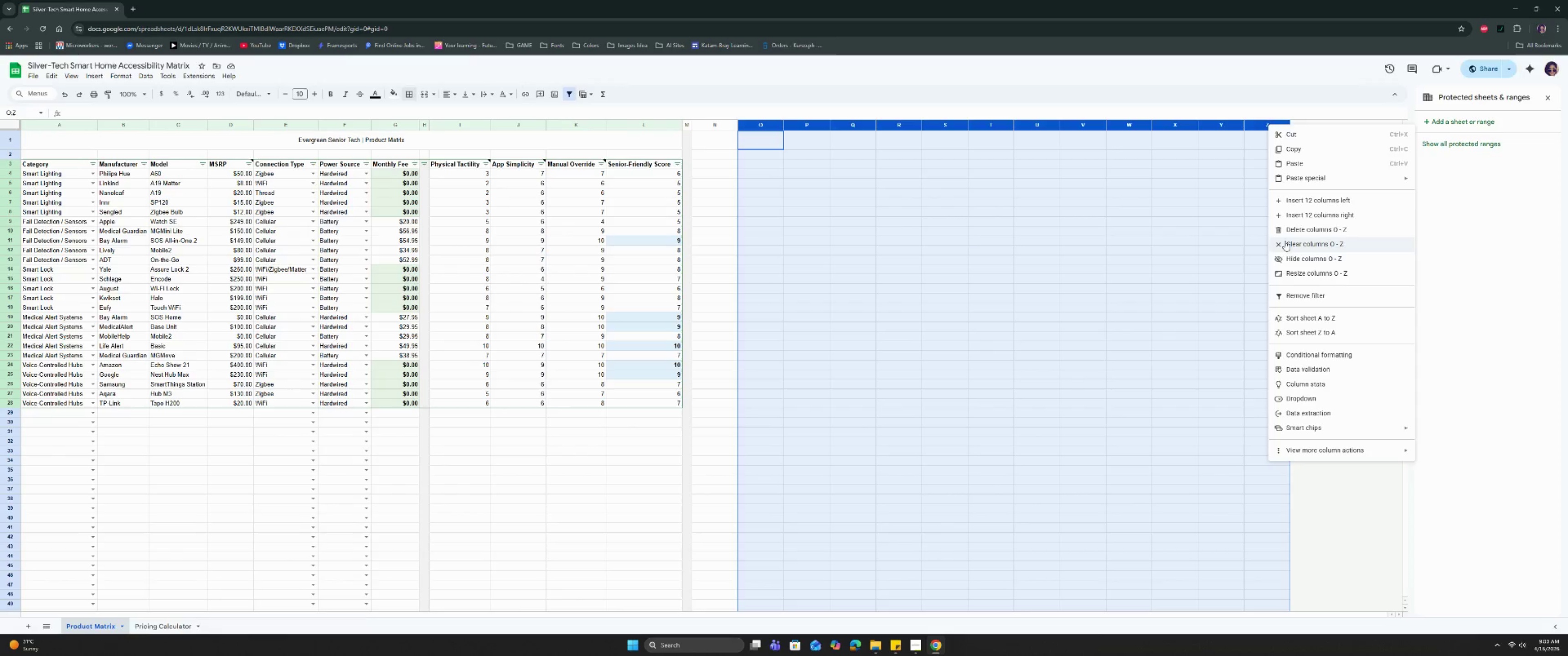 
left_click([1287, 232])
 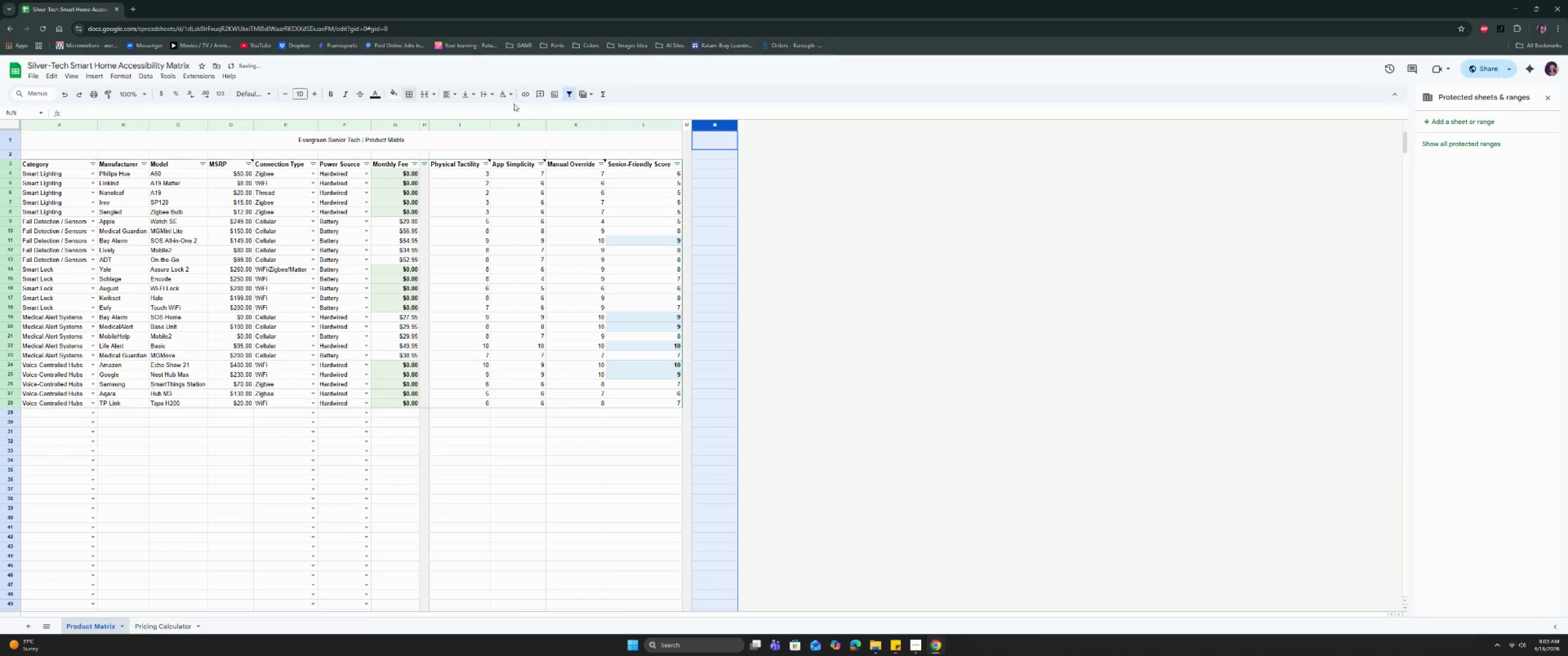 
left_click([406, 87])
 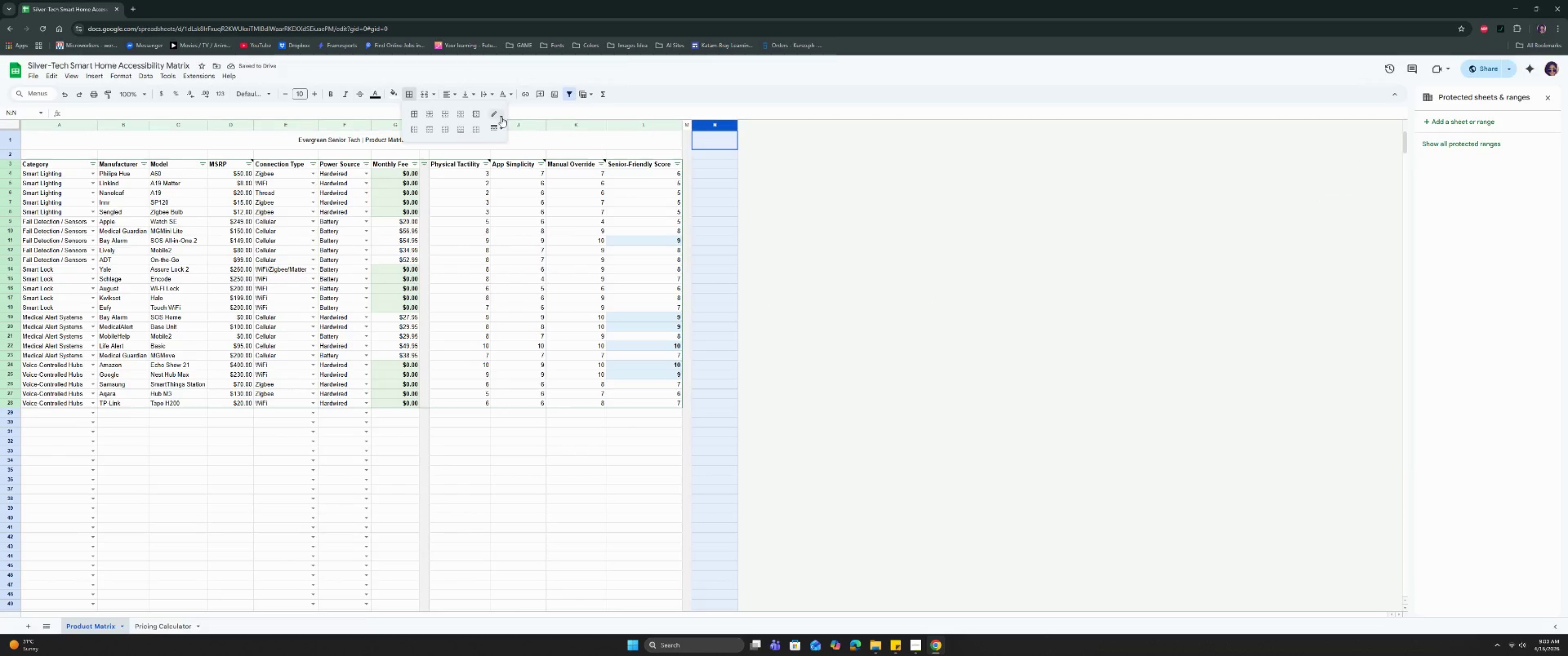 
left_click([500, 117])
 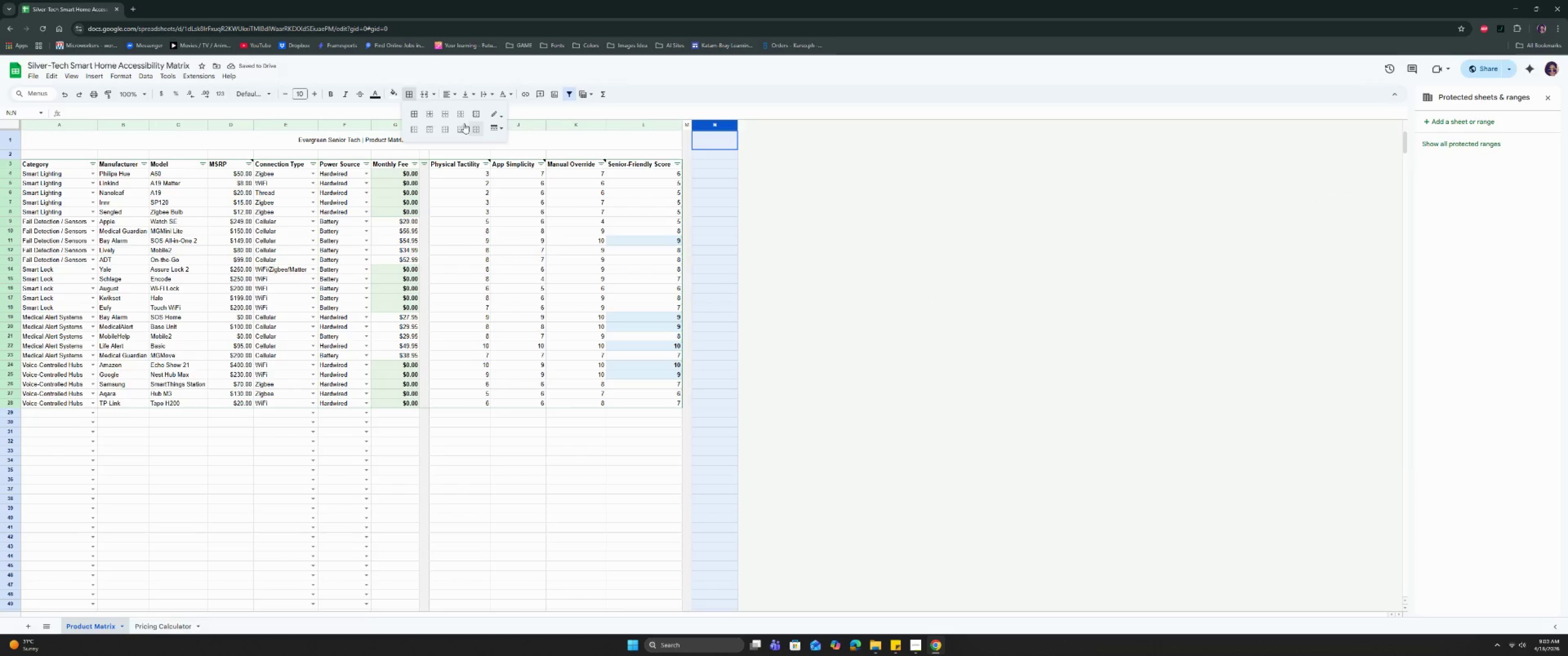 
left_click([428, 114])
 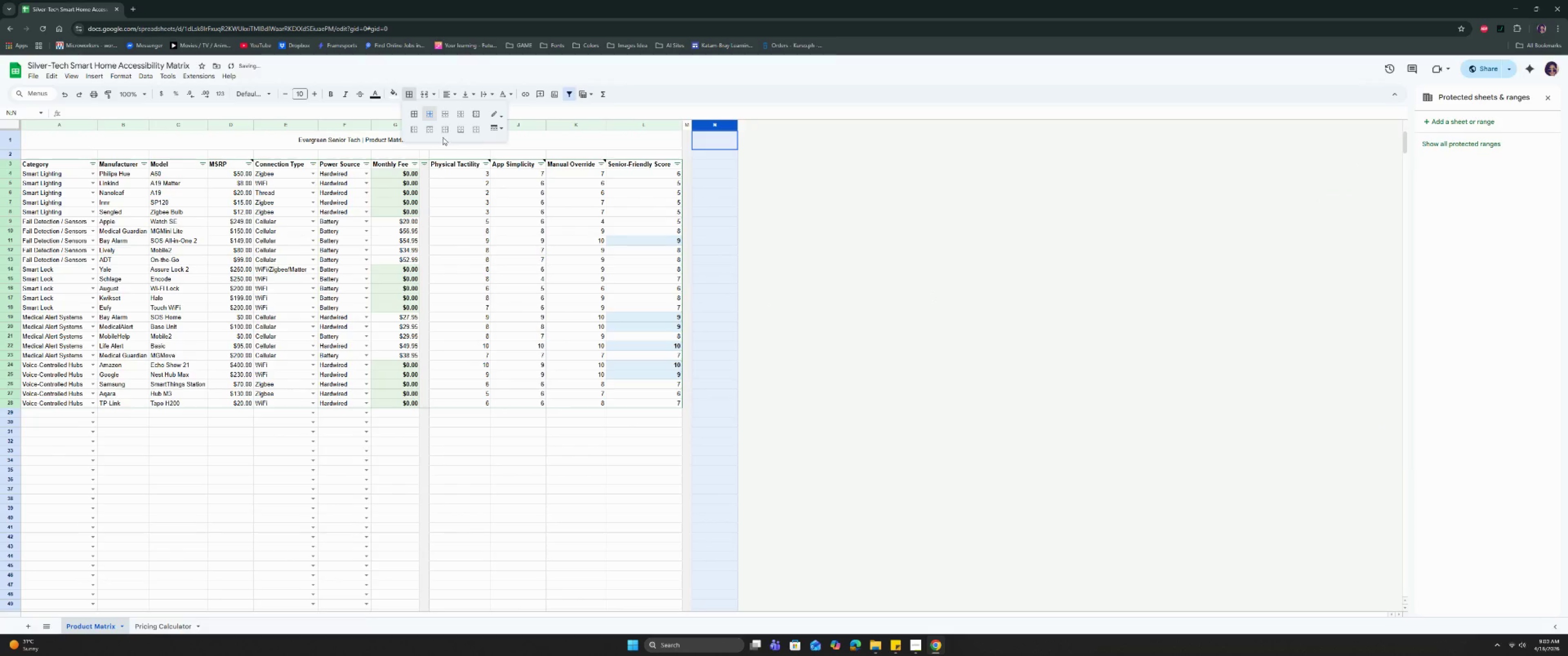 
left_click([449, 129])
 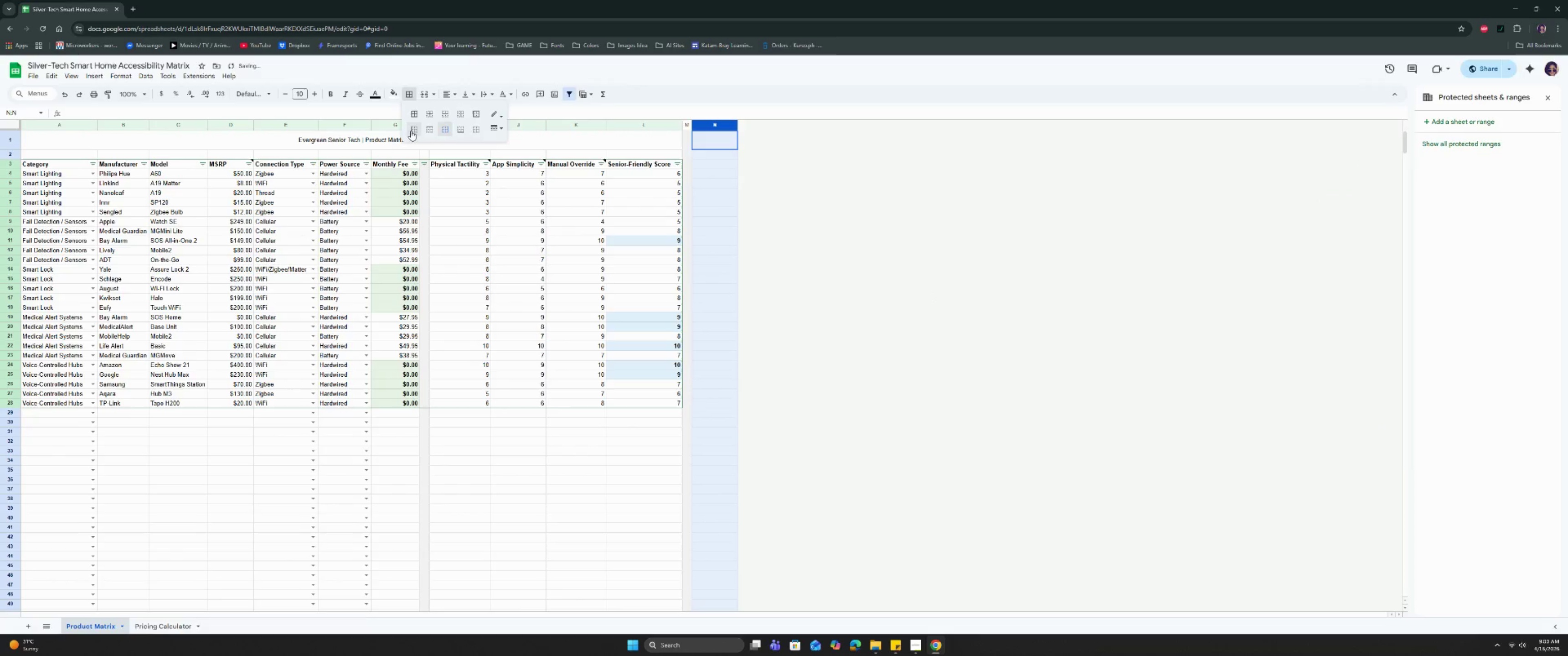 
left_click([414, 129])
 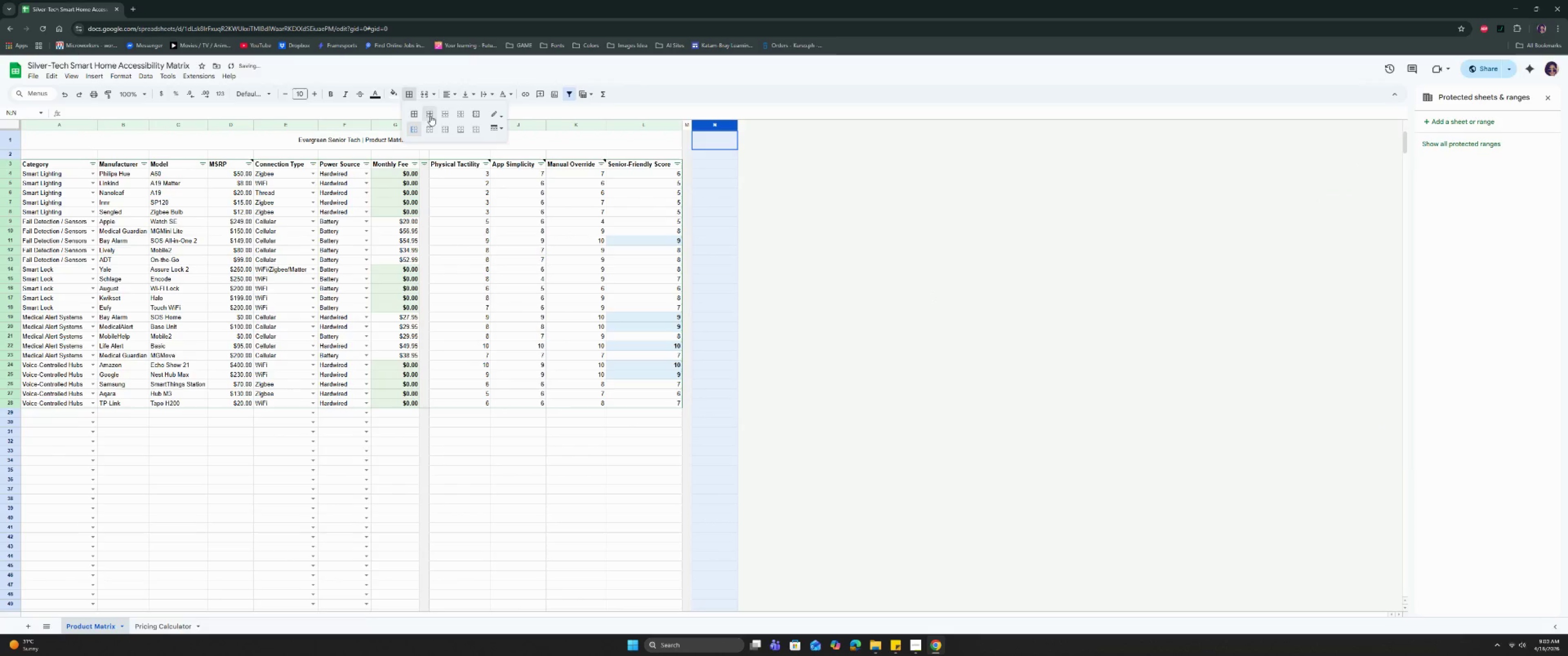 
left_click([431, 115])
 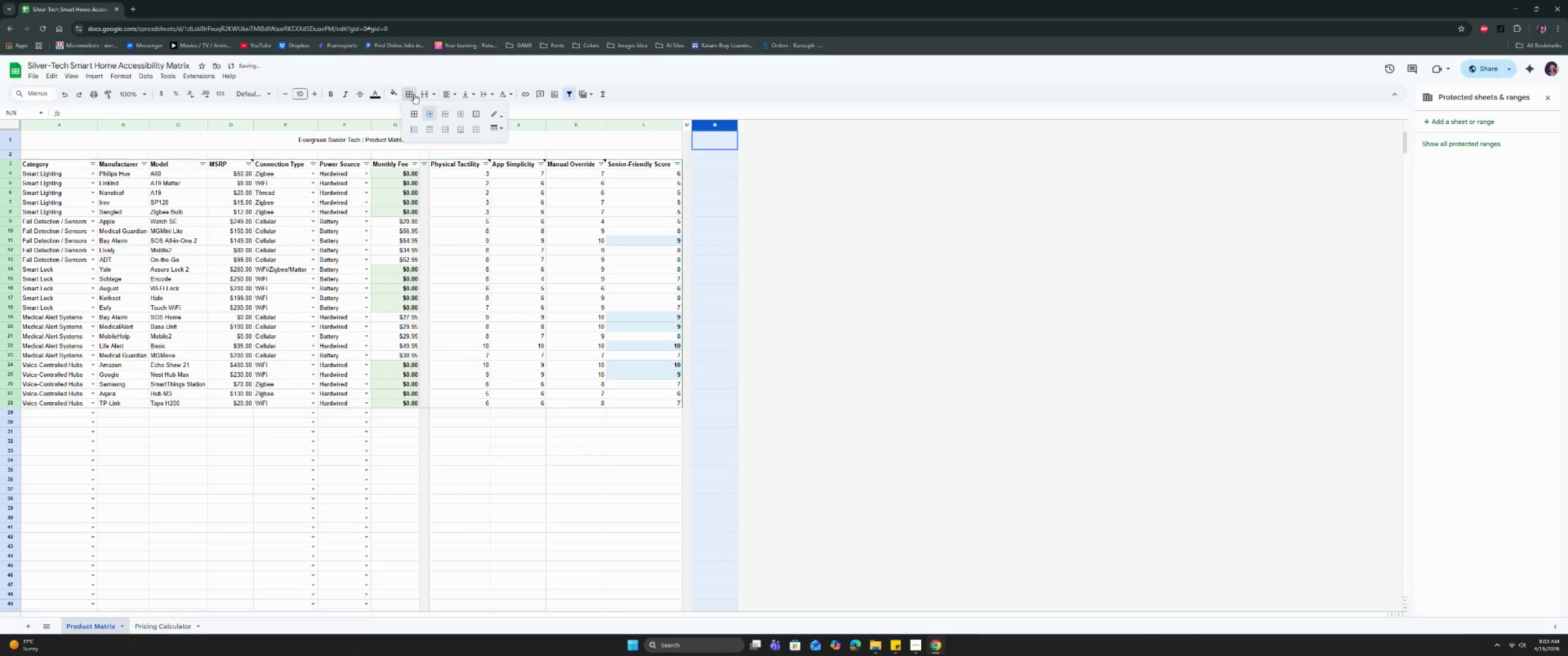 
left_click([395, 91])
 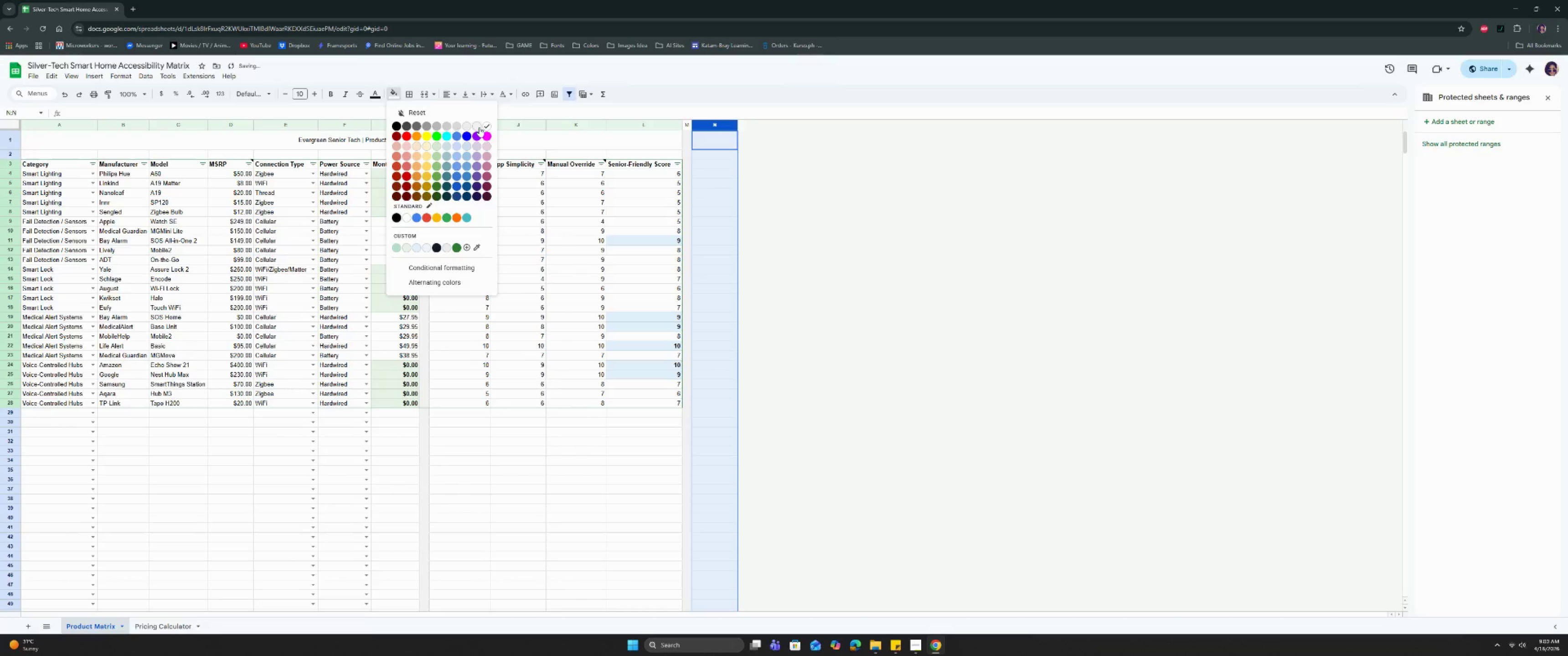 
left_click([479, 127])
 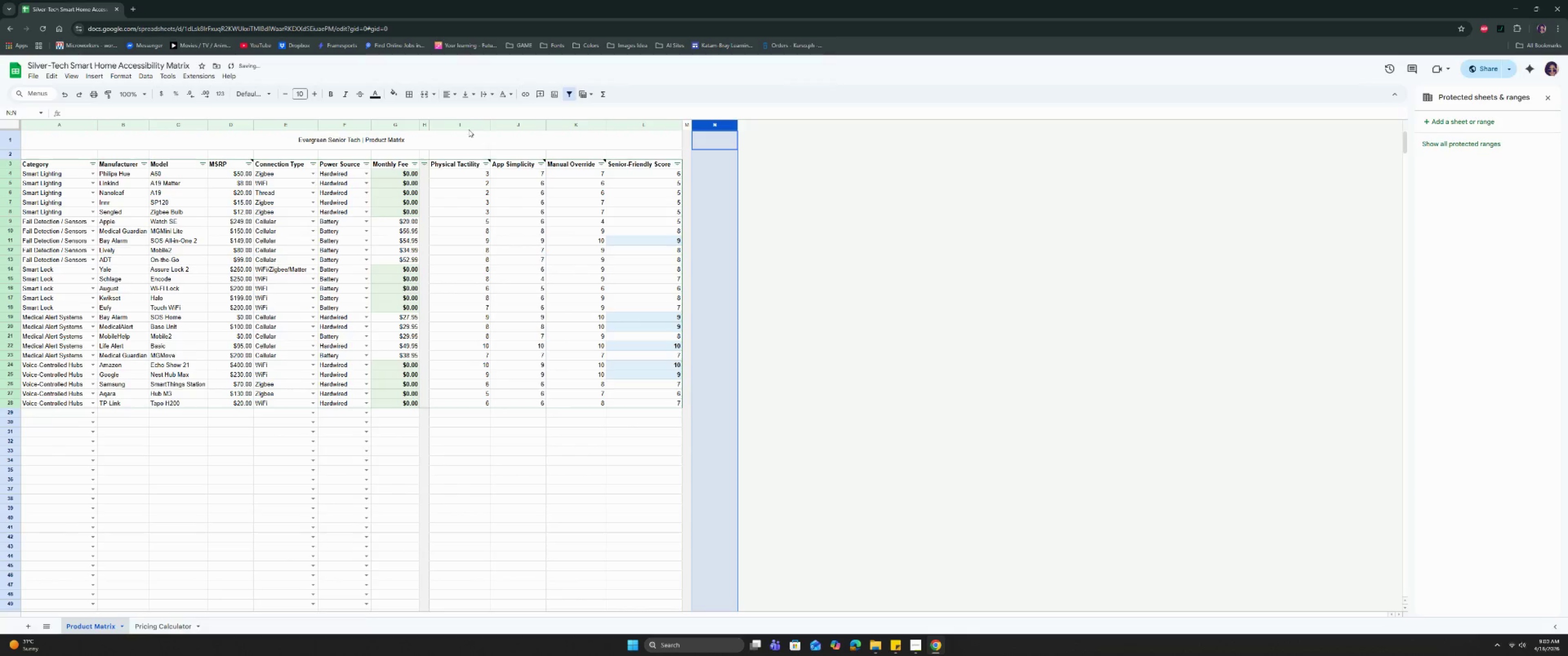 
left_click([403, 89])
 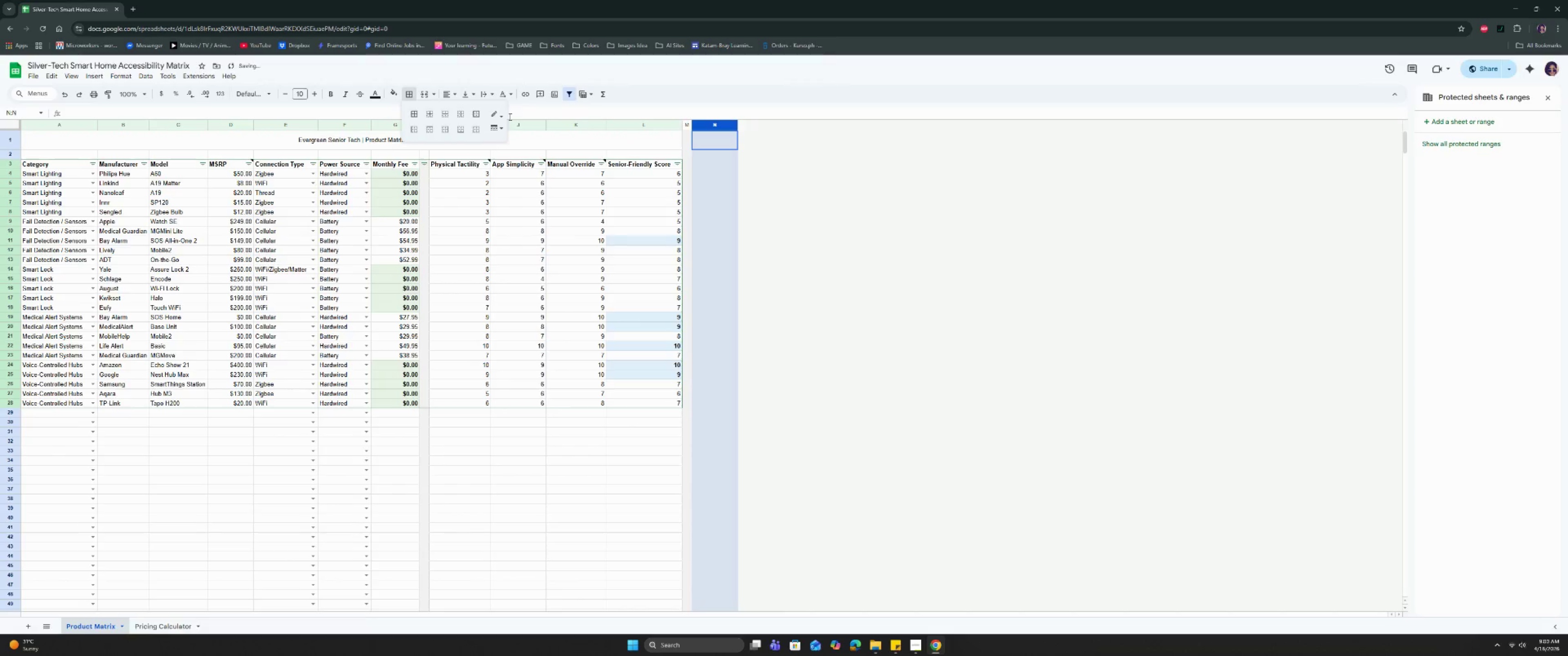 
left_click([495, 113])
 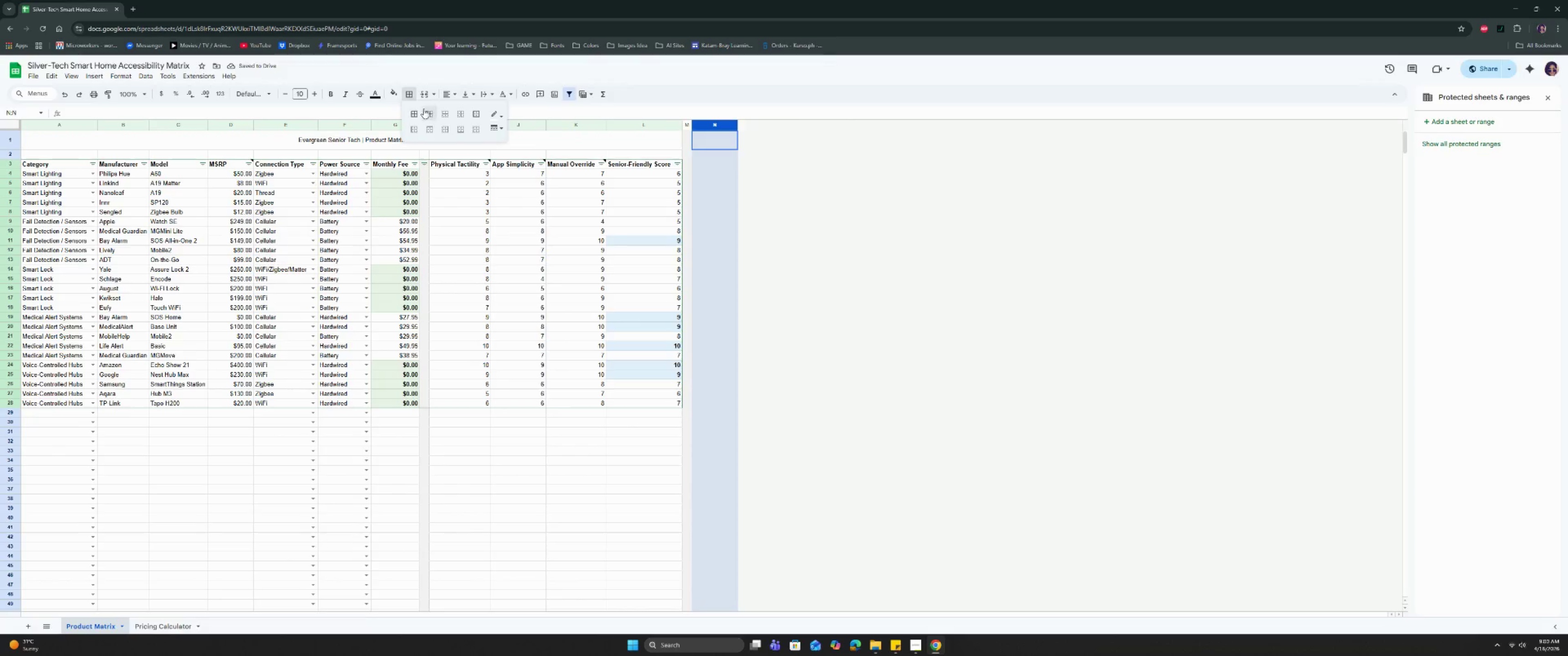 
left_click([427, 111])
 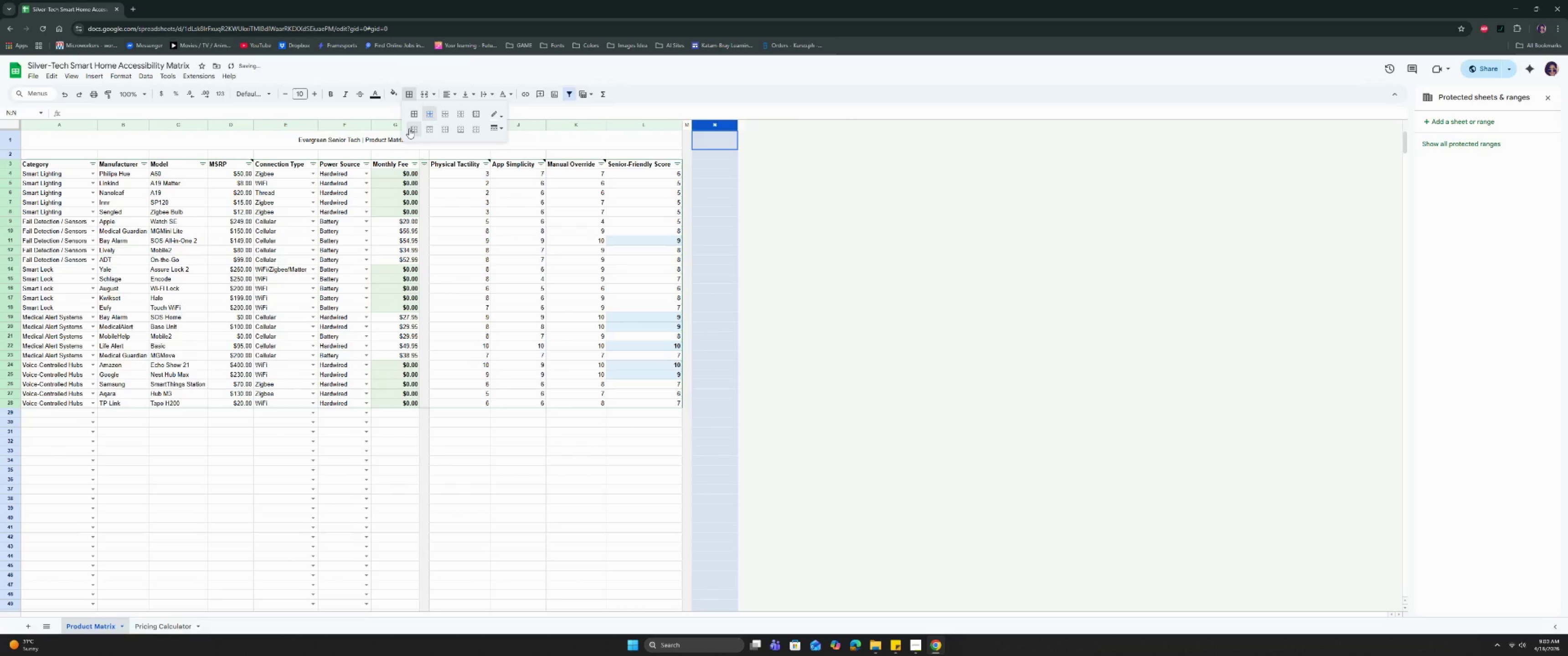 
left_click([409, 128])
 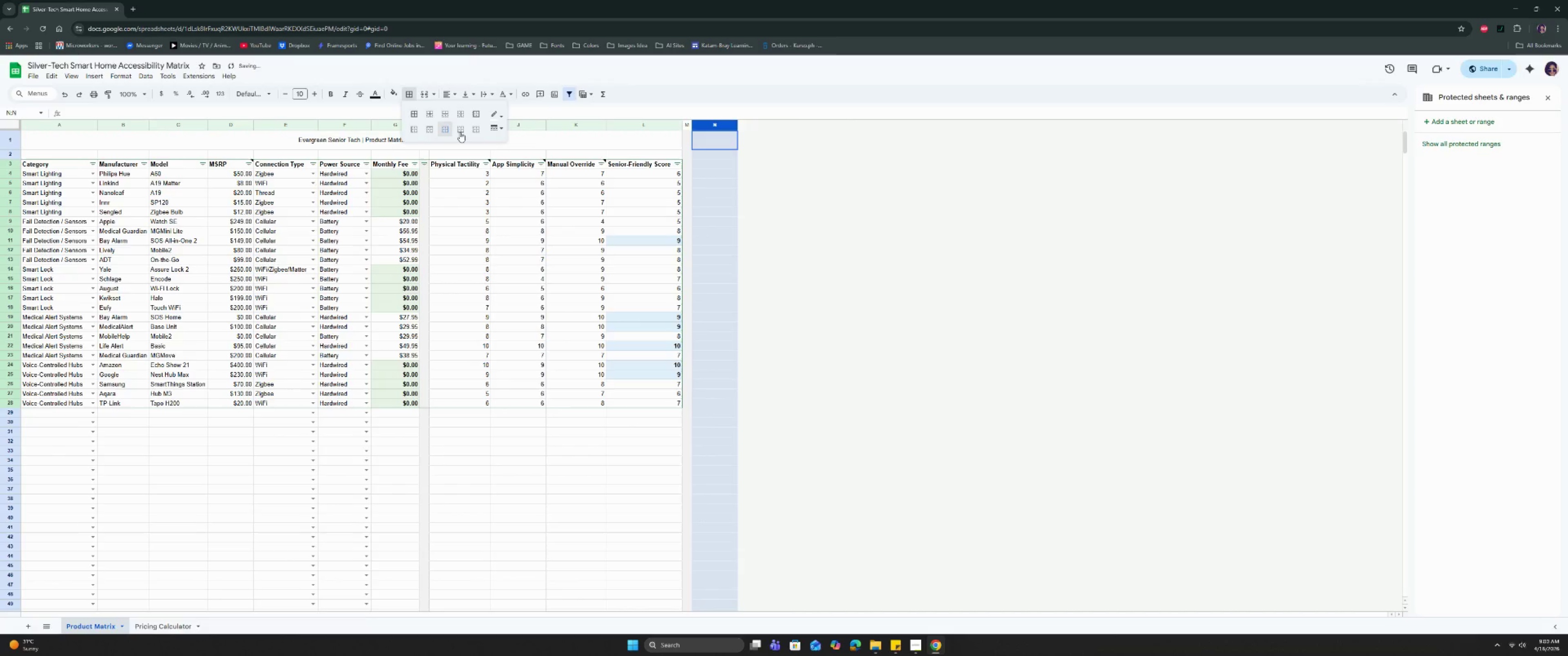 
double_click([461, 132])
 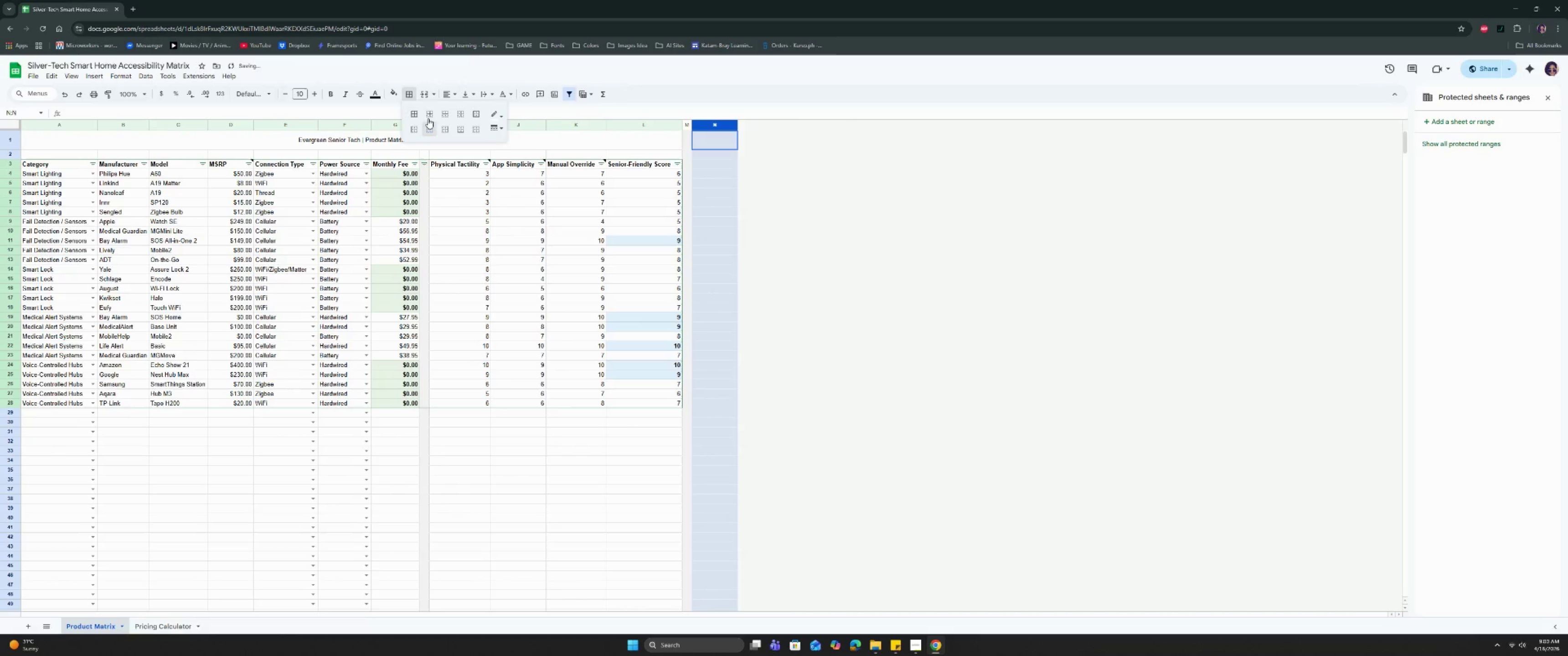 
left_click([392, 89])
 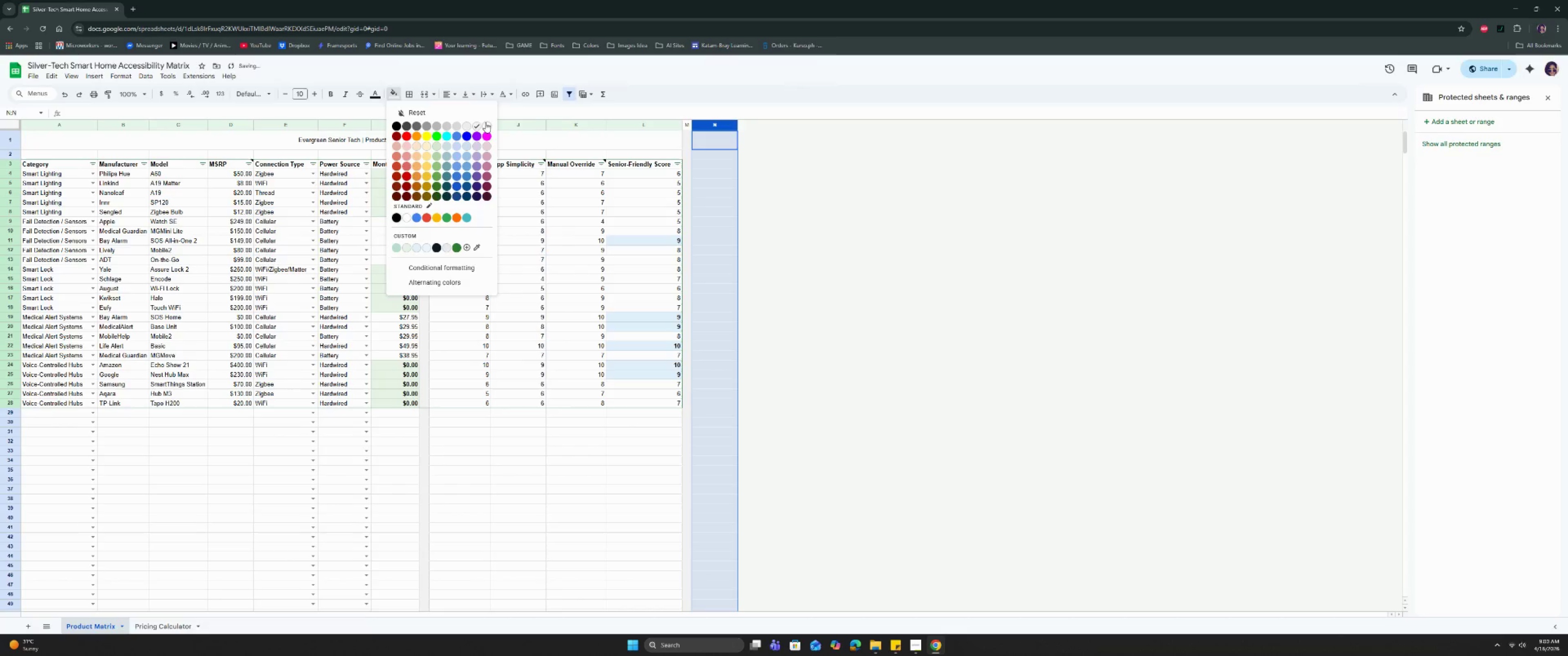 
left_click([485, 123])
 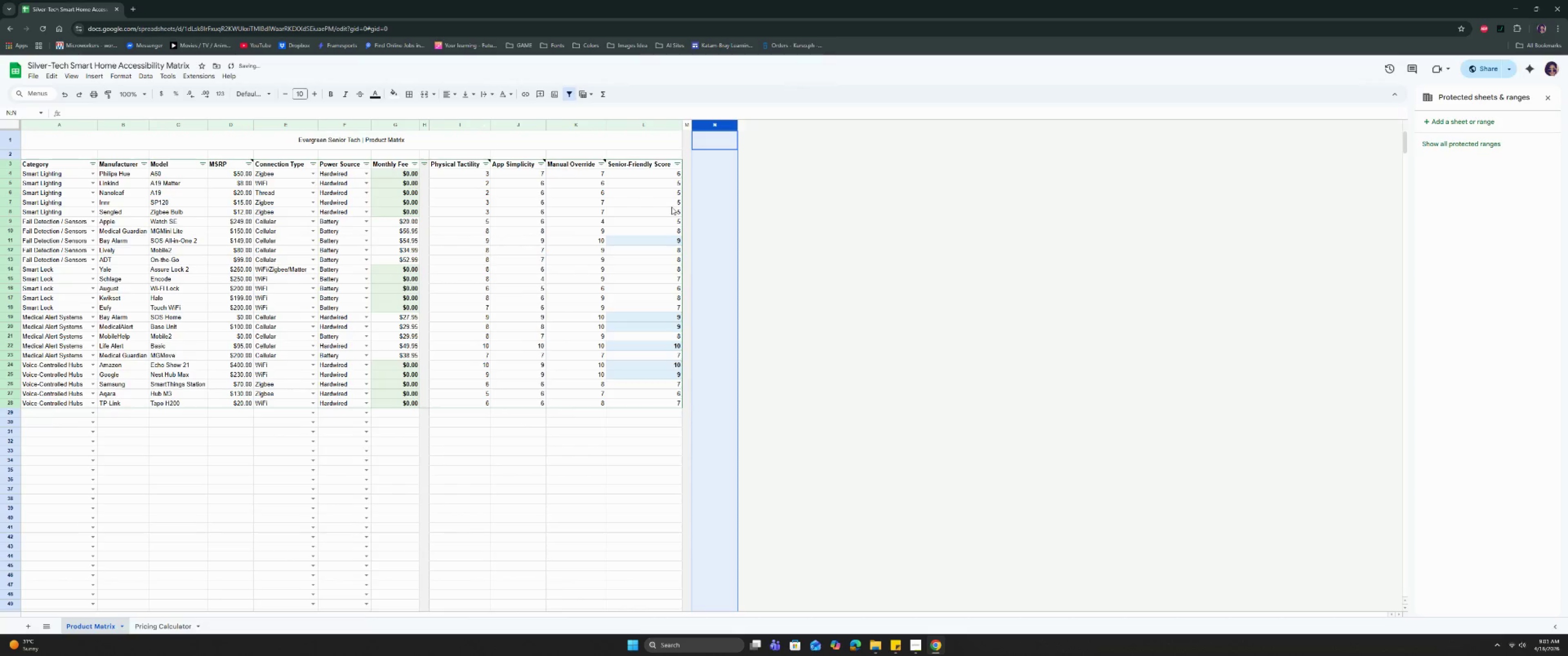 
left_click([775, 271])
 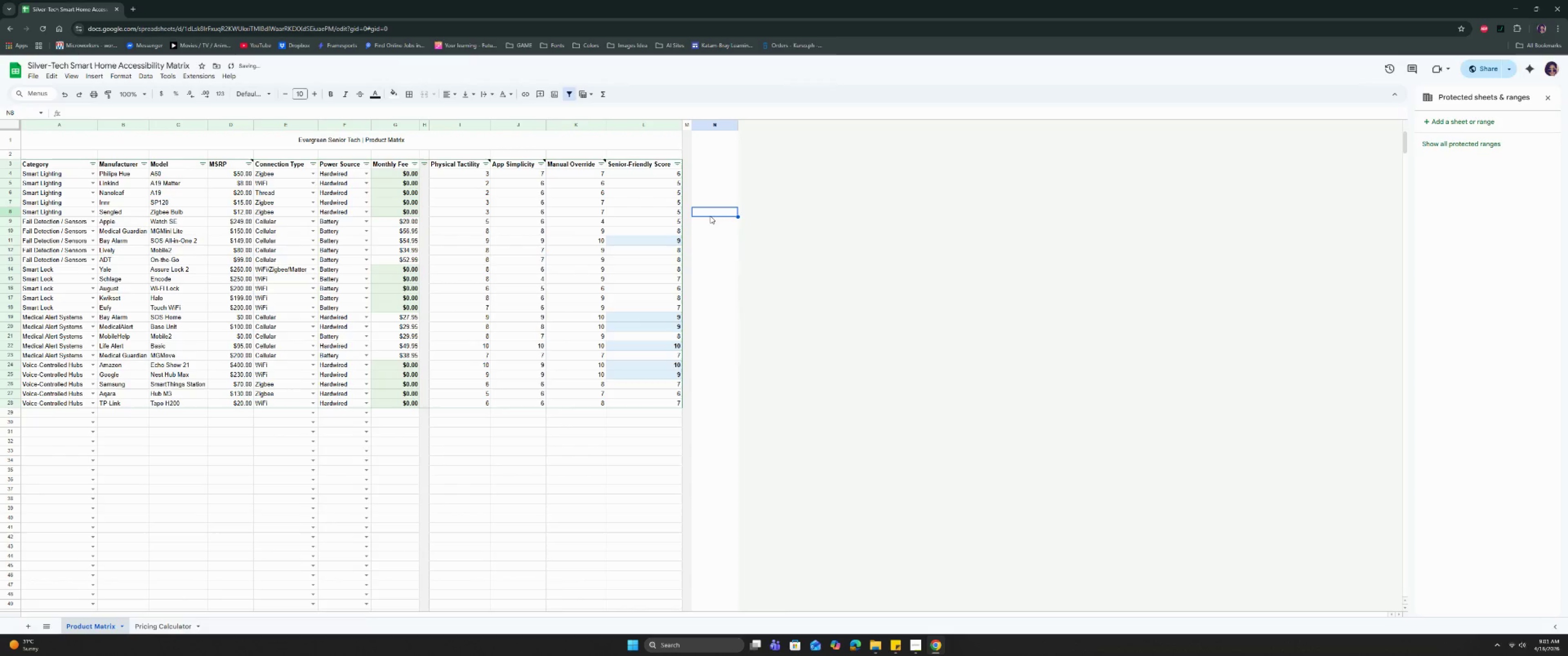 
double_click([702, 171])
 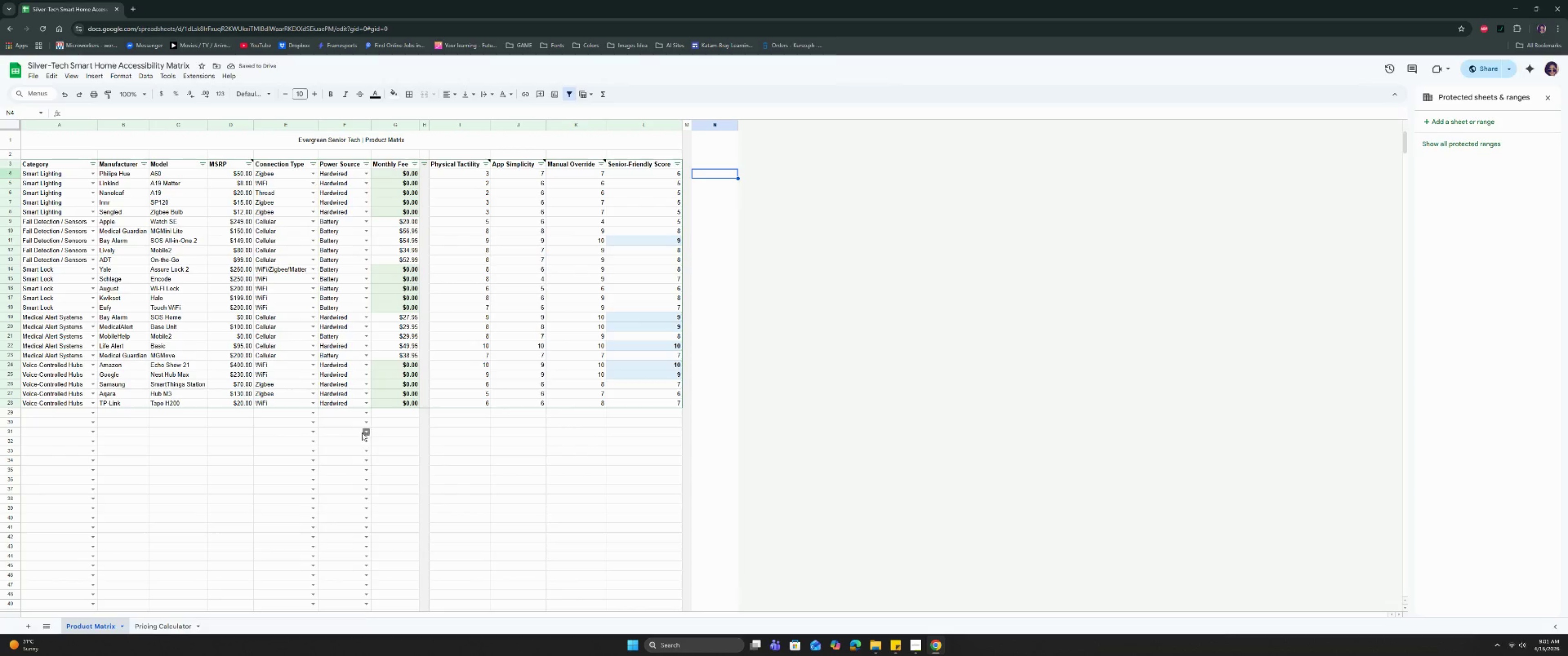 
left_click([717, 410])
 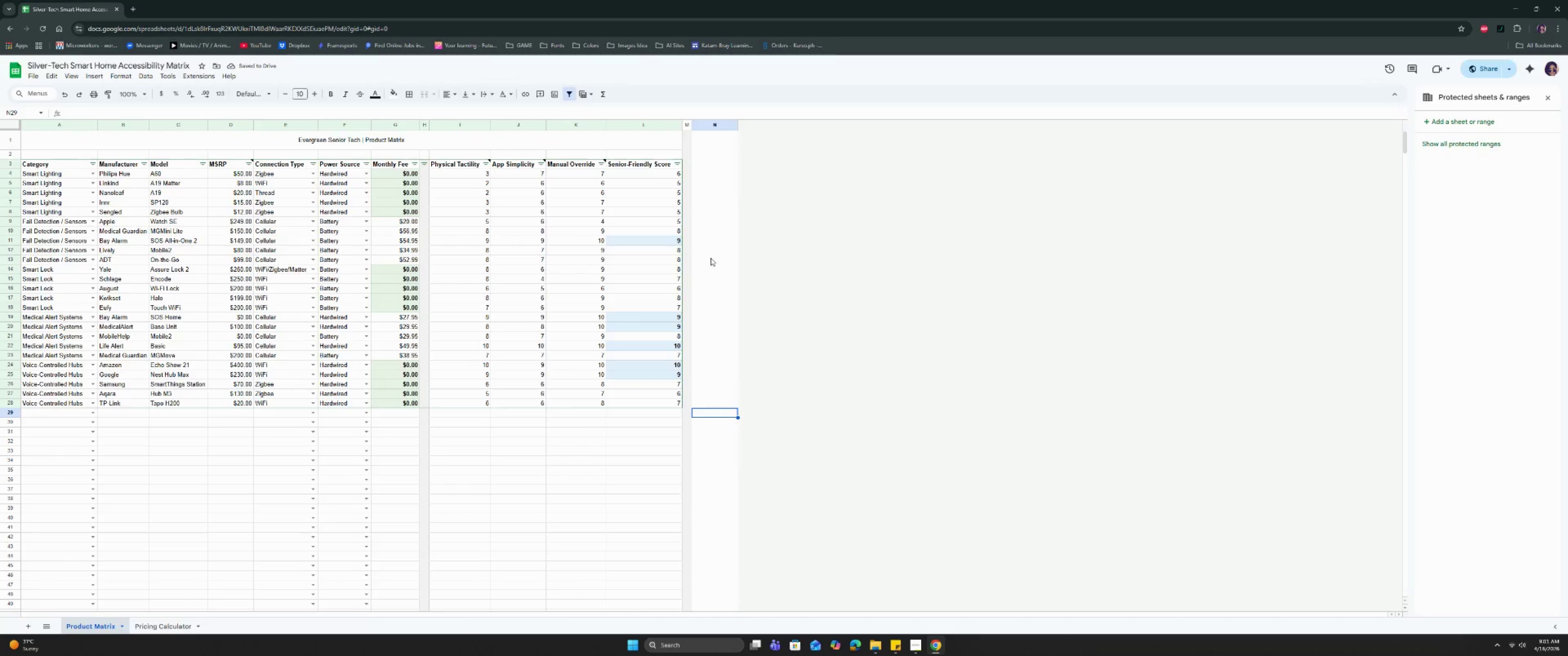 
left_click([709, 223])
 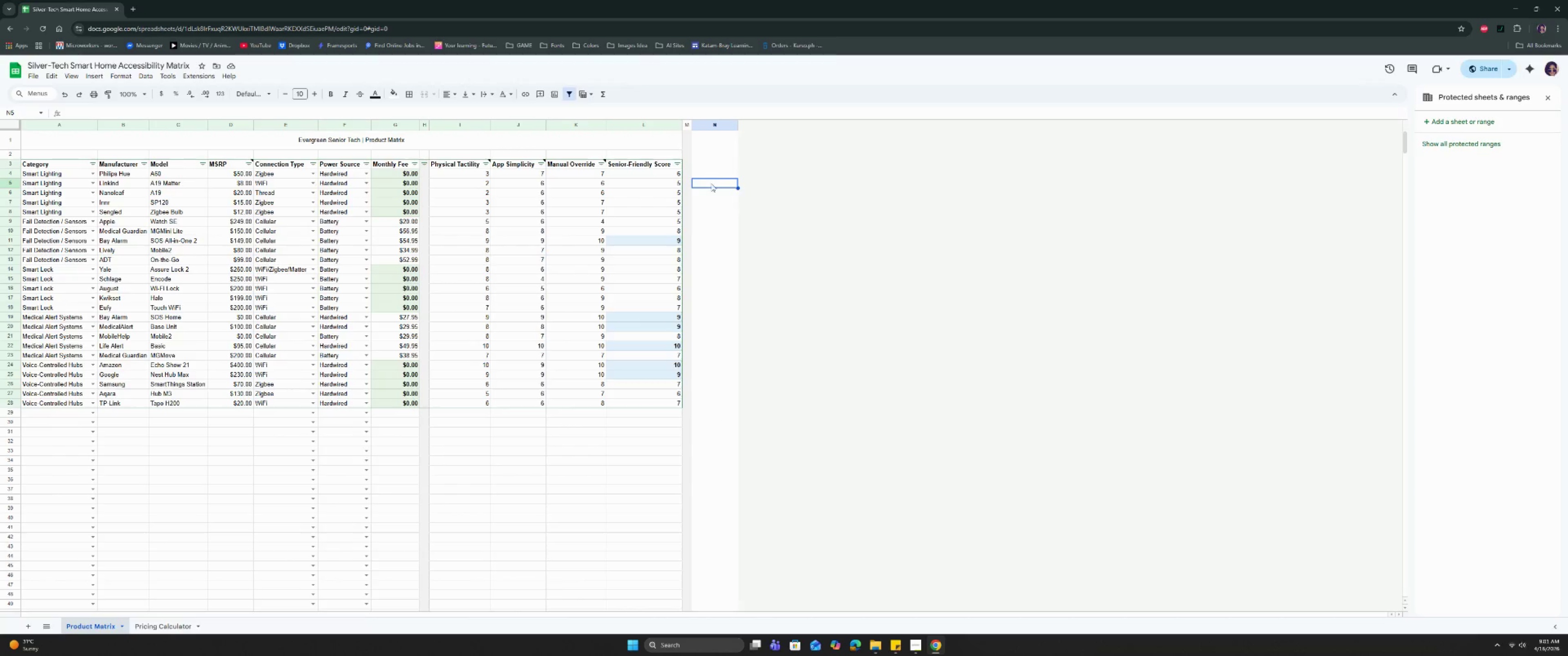 
double_click([712, 236])
 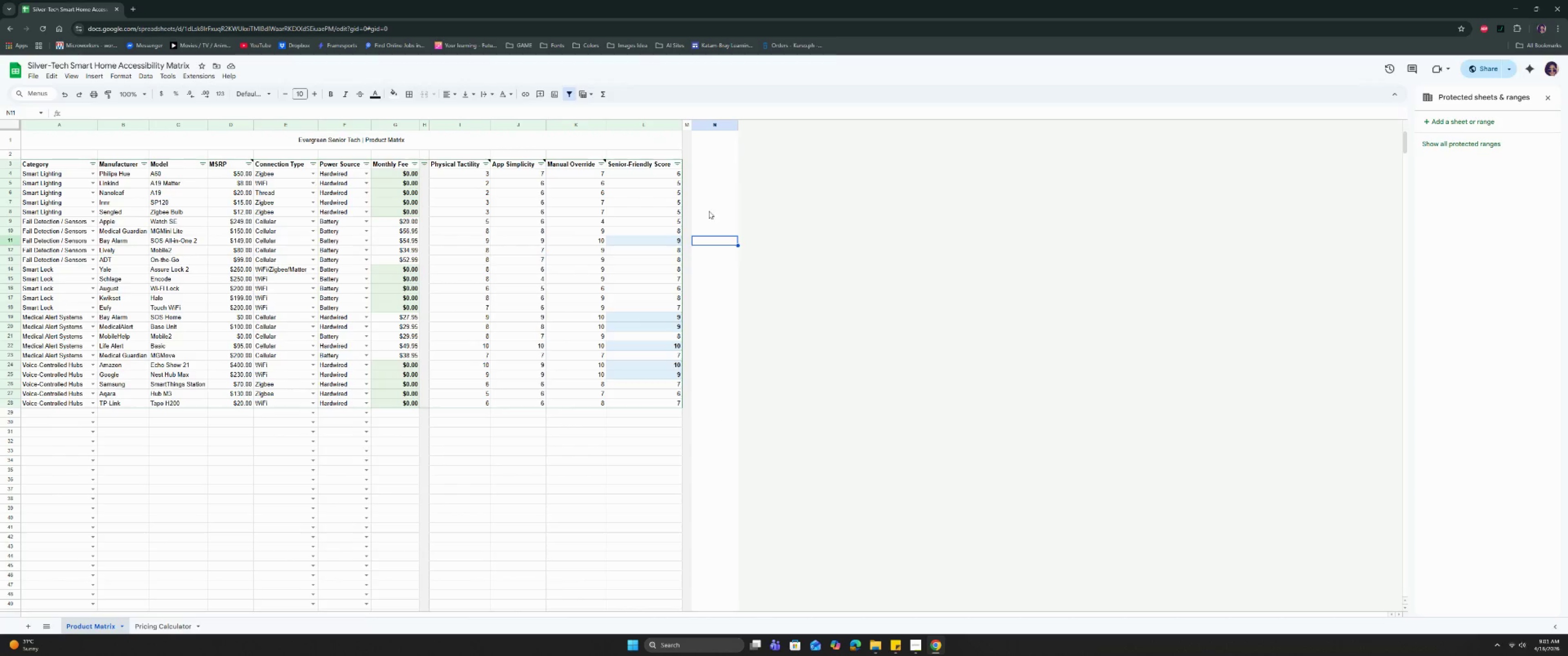 
triple_click([708, 208])
 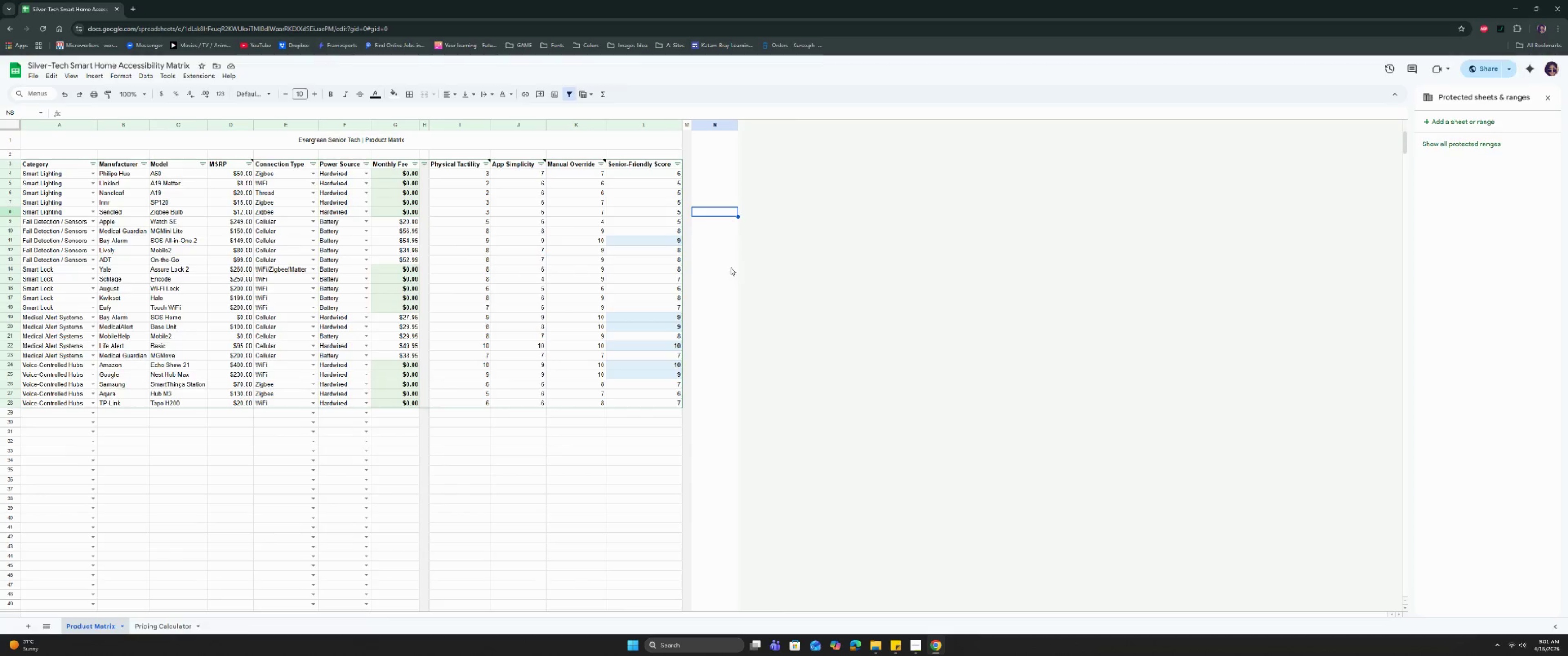 
wait(6.81)
 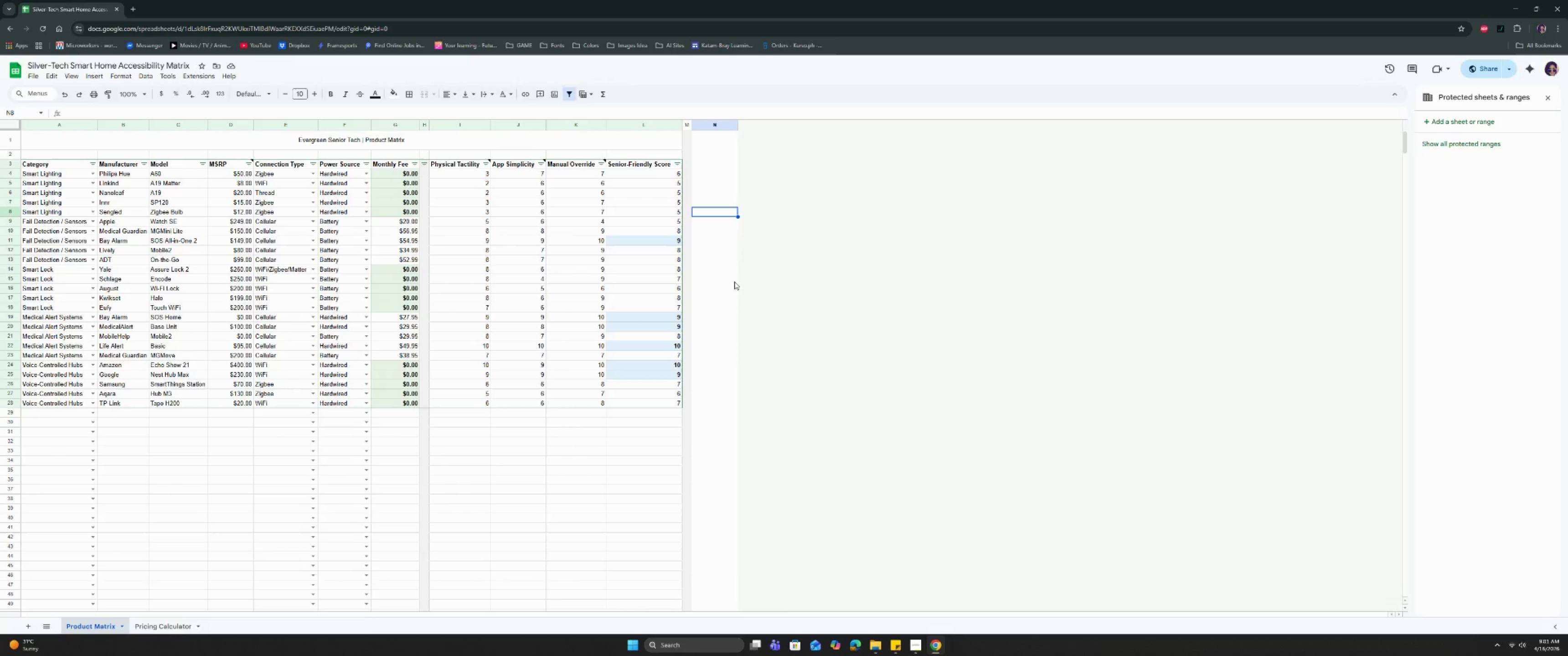 
left_click([13, 164])
 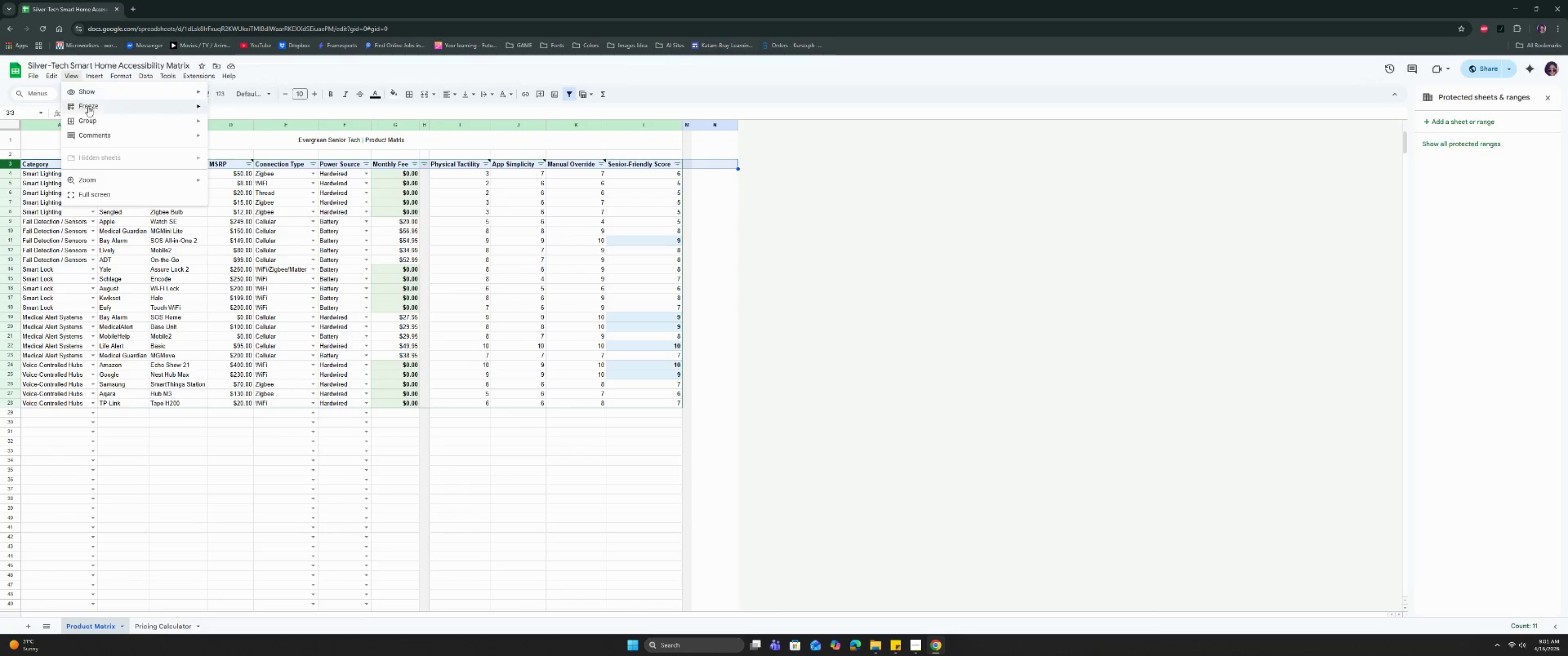 
left_click([92, 108])
 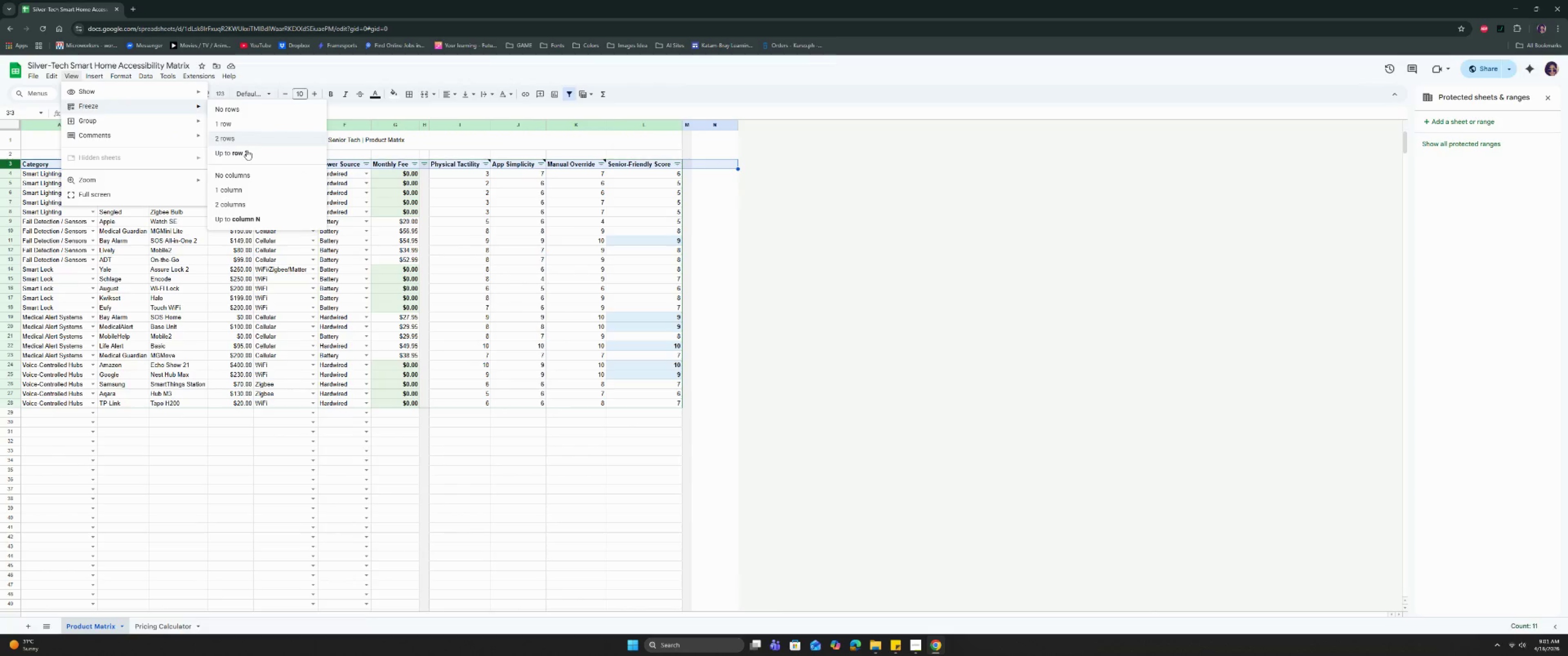 
left_click([247, 151])
 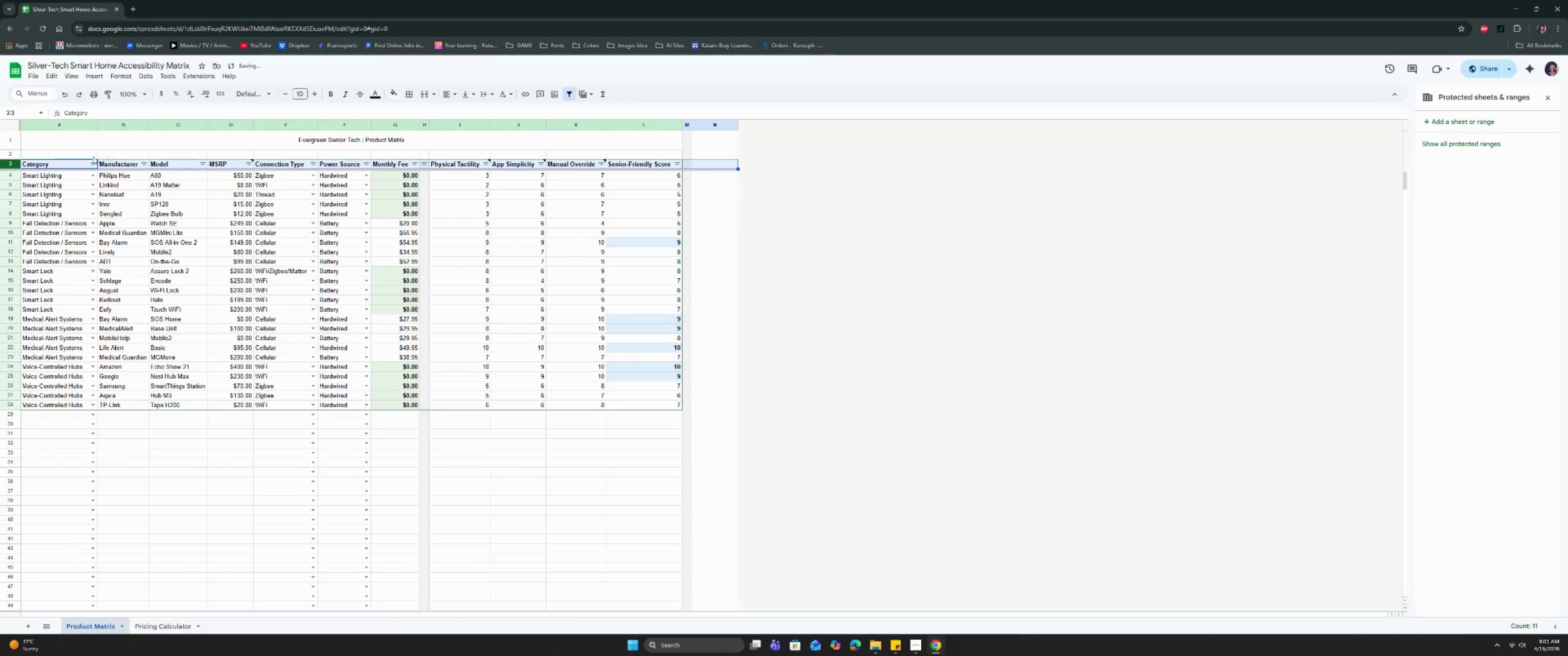 
left_click_drag(start_coordinate=[81, 156], to_coordinate=[644, 154])
 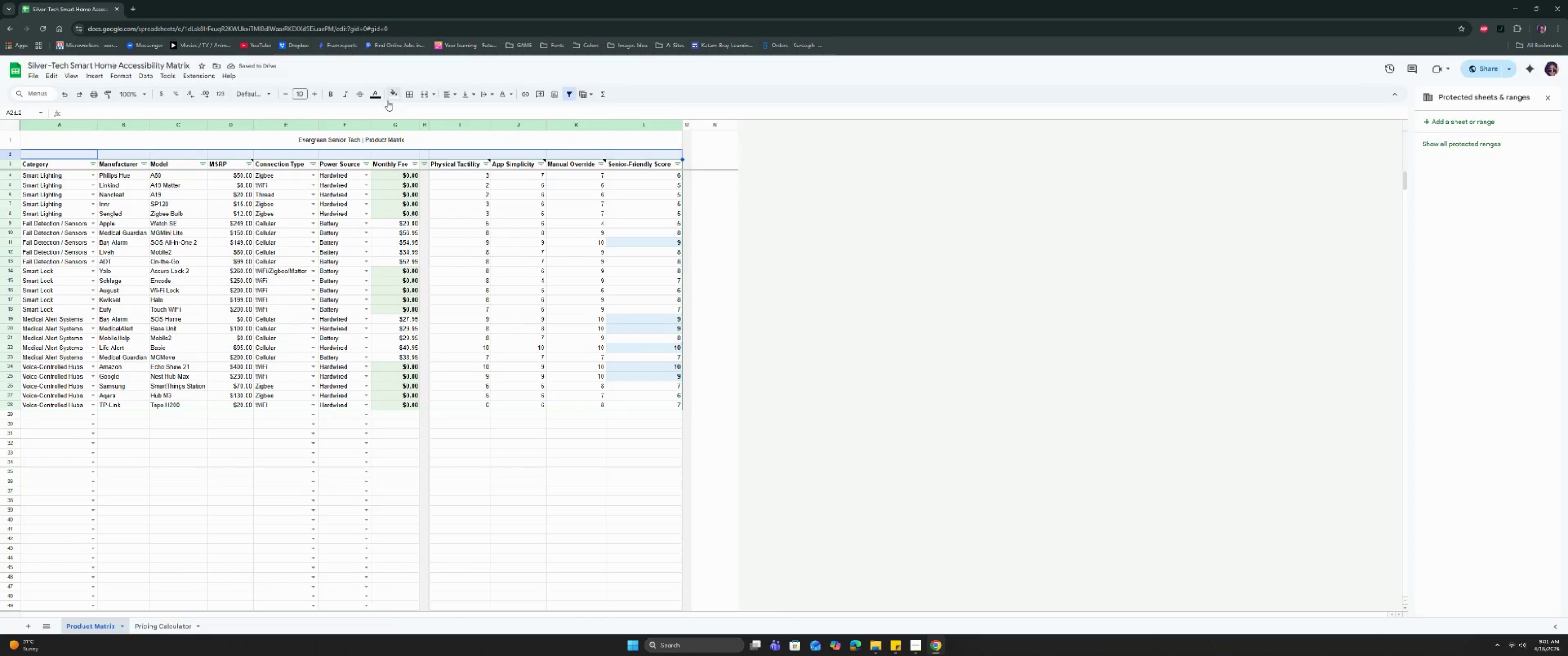 
left_click([410, 95])
 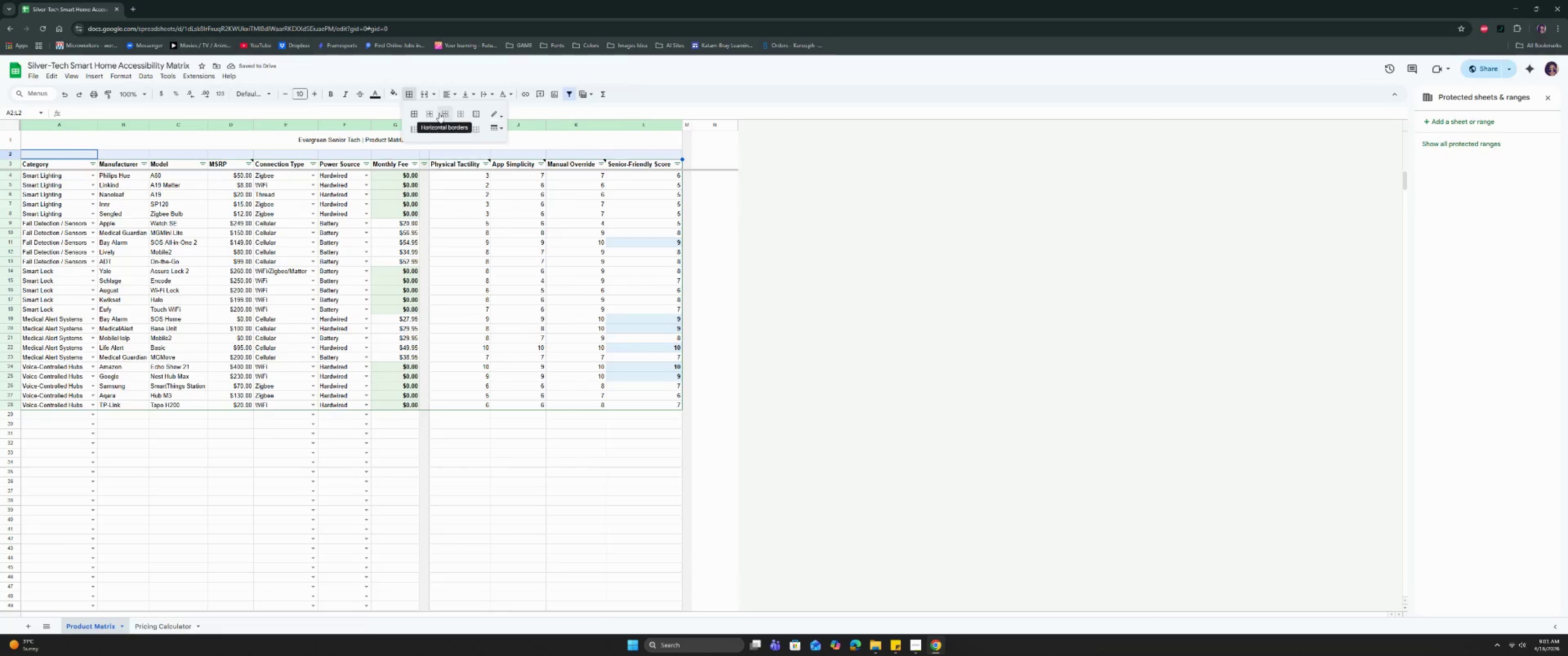 
left_click([433, 113])
 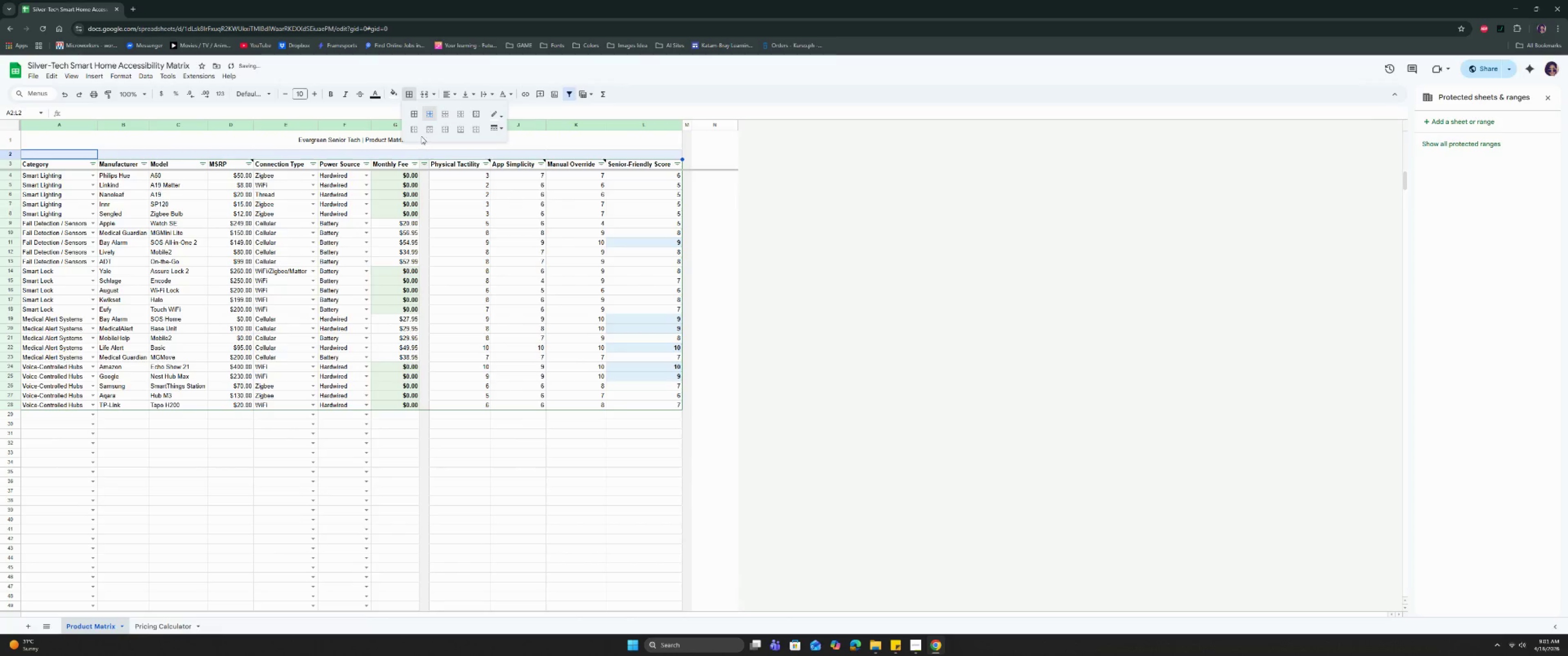 
left_click([407, 133])
 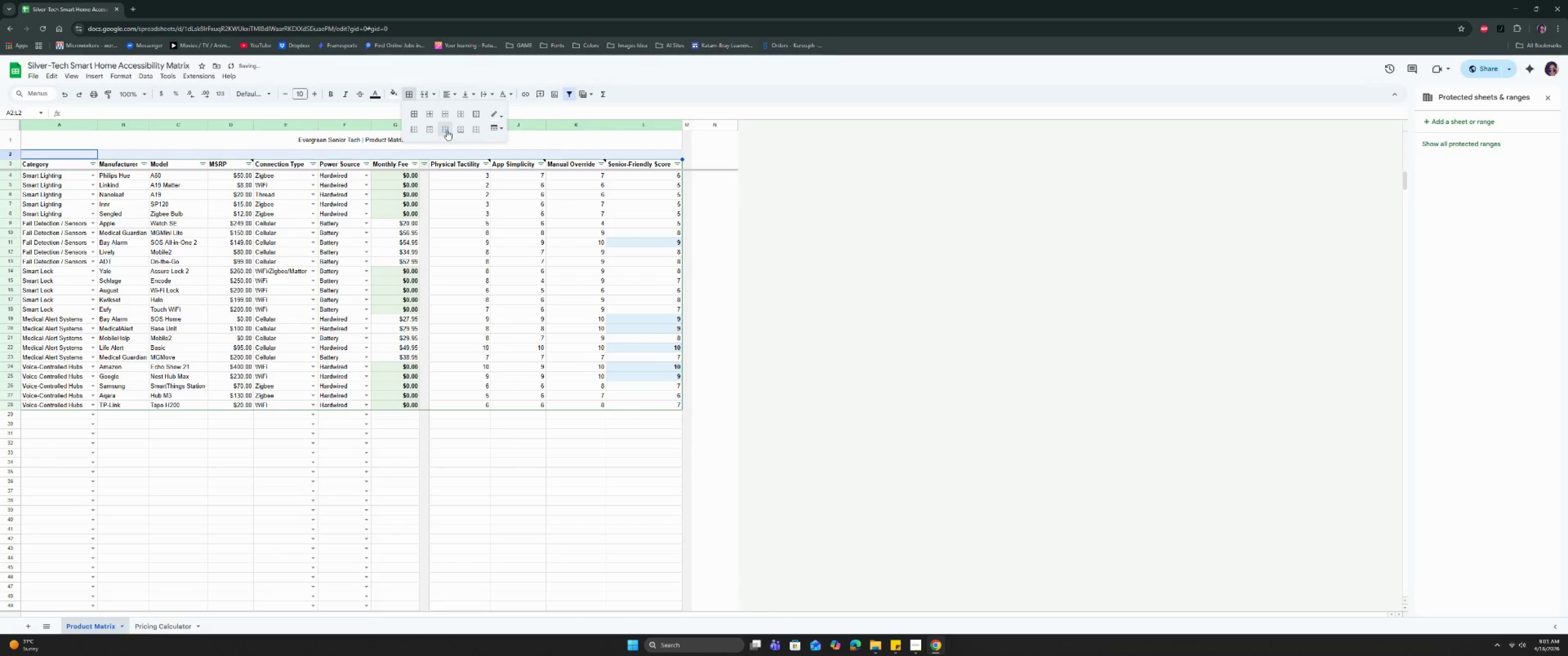 
left_click([301, 143])
 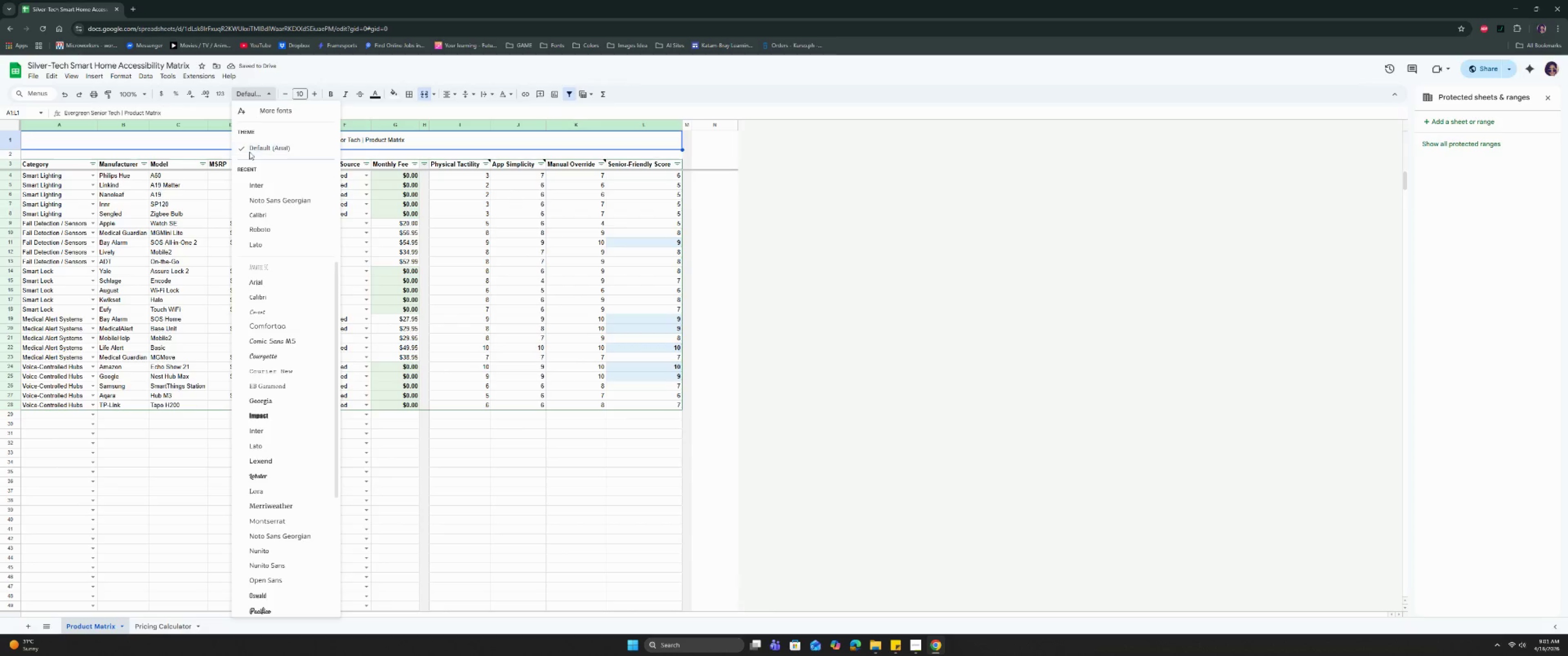 
left_click([253, 187])
 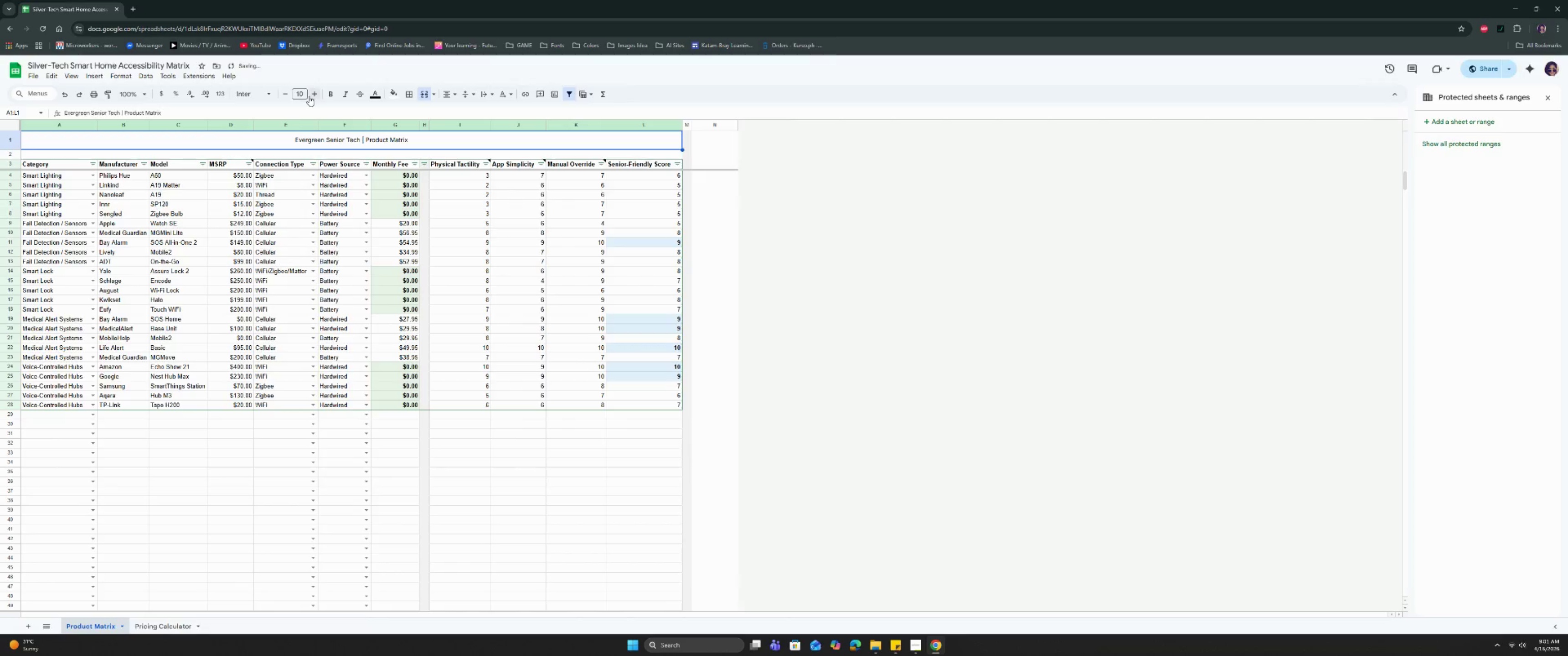 
left_click([303, 93])
 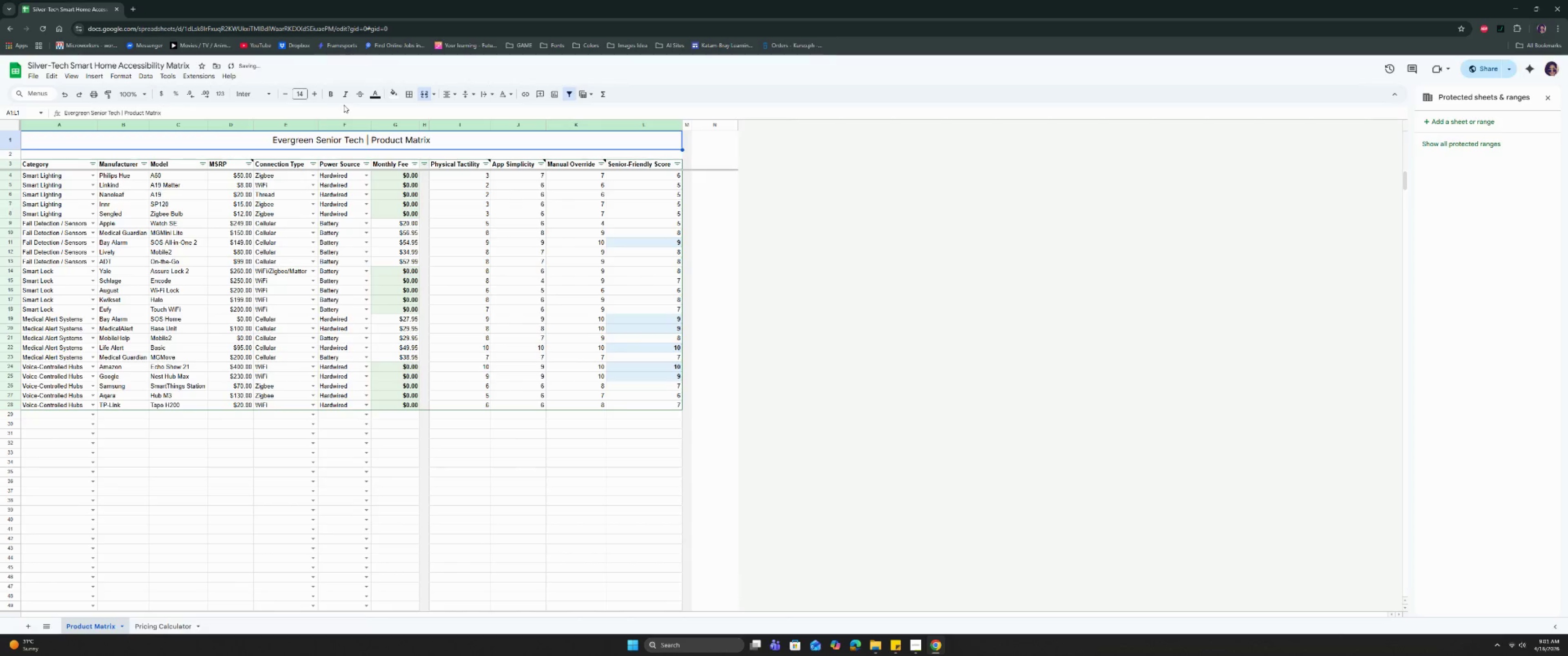 
left_click([395, 92])
 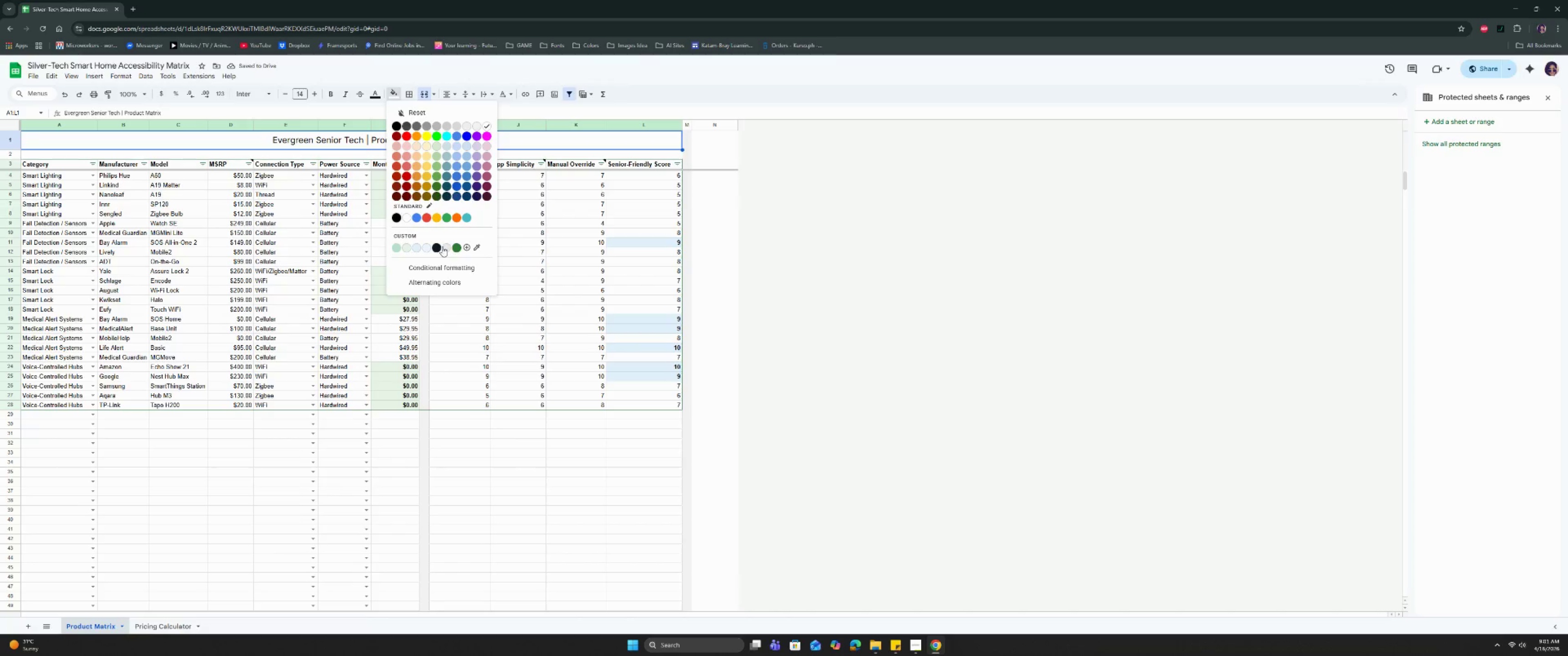 
left_click([446, 248])
 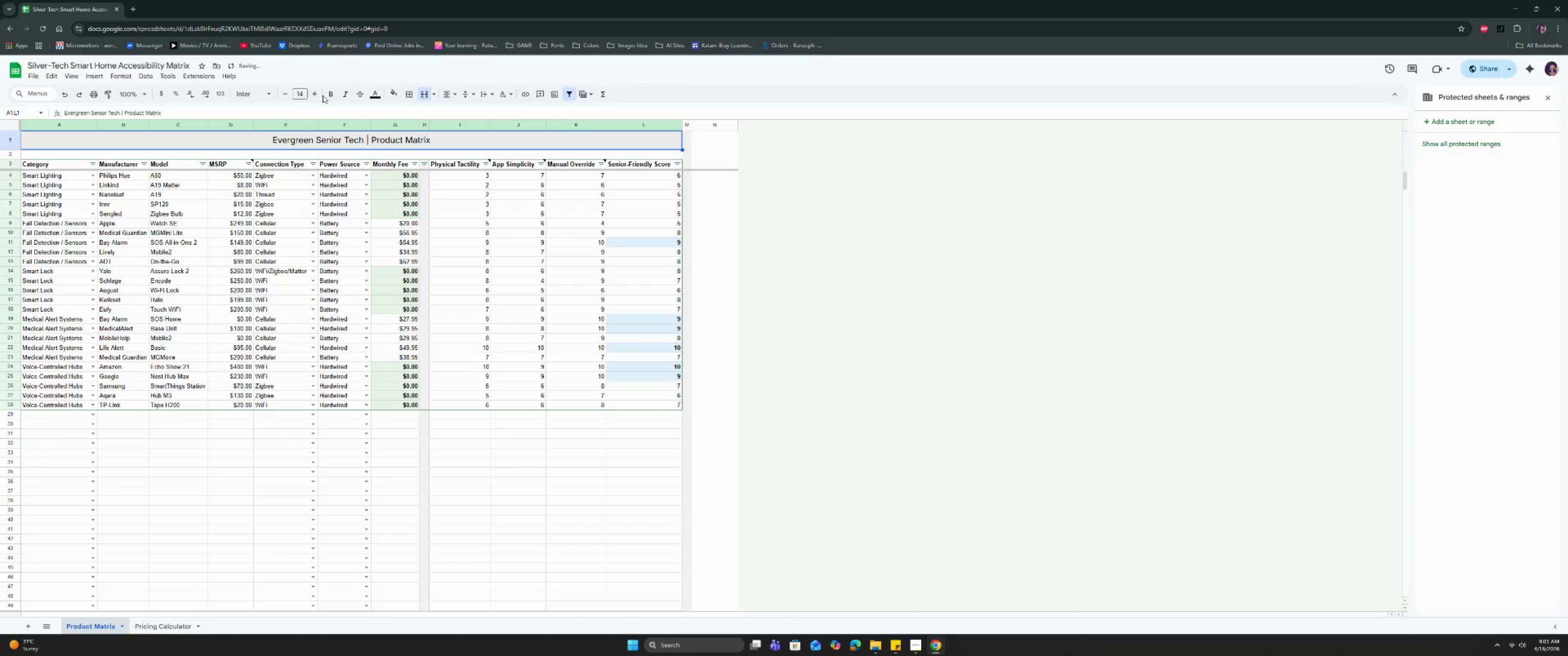 
left_click([330, 92])
 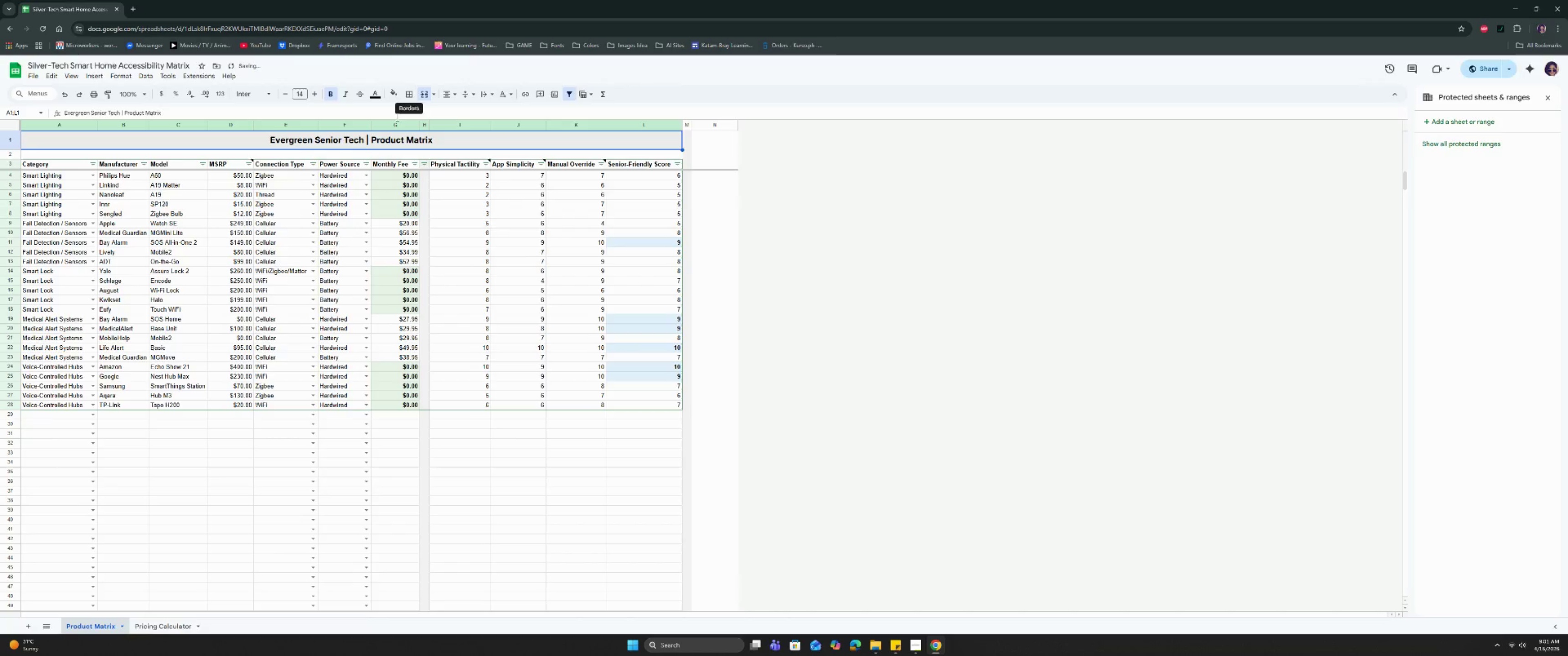 
left_click([405, 95])
 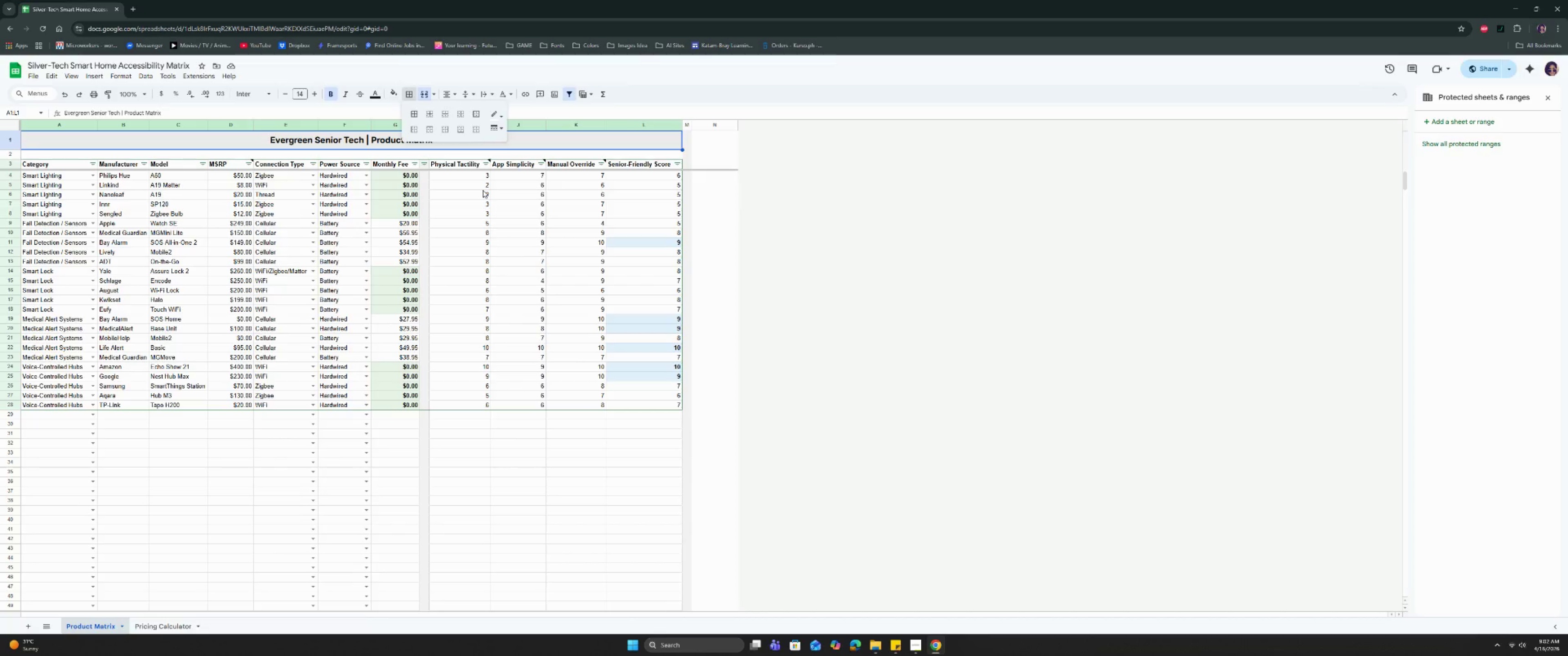 
wait(36.15)
 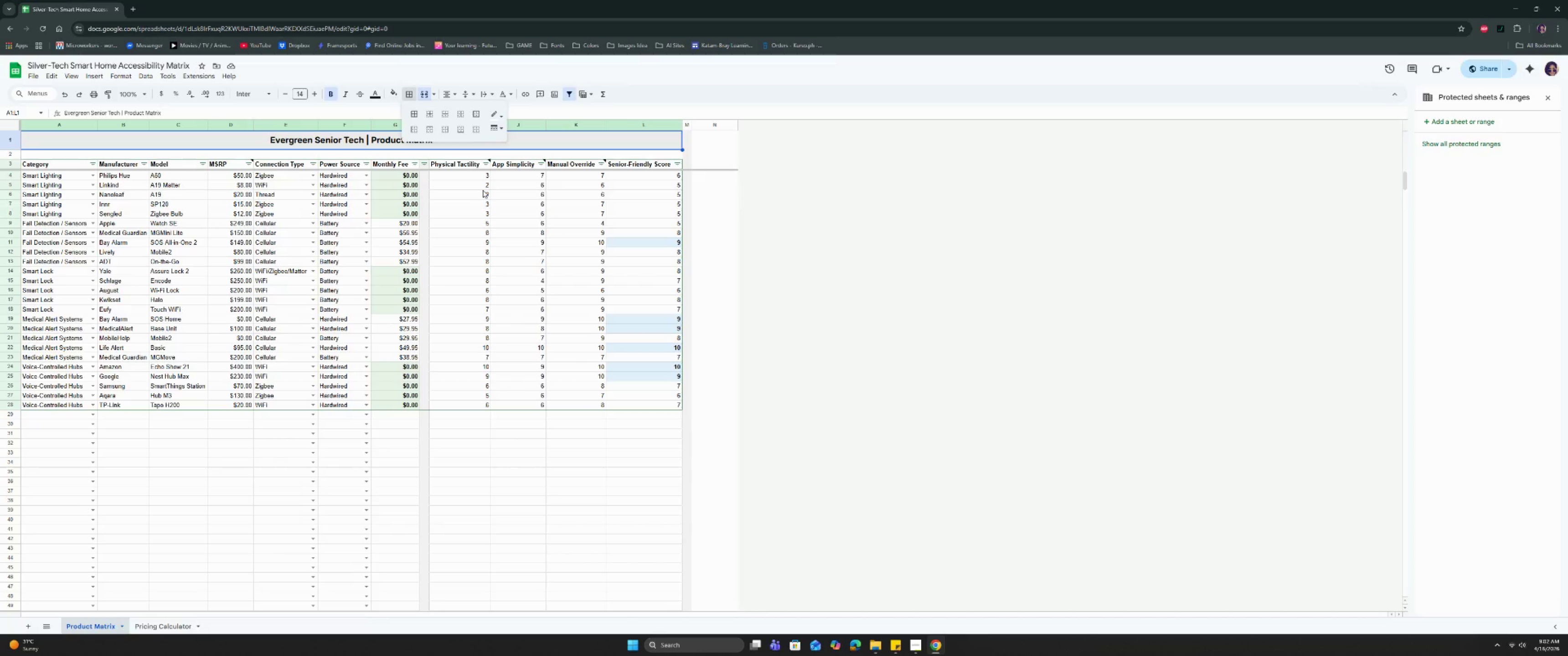 
left_click([503, 113])
 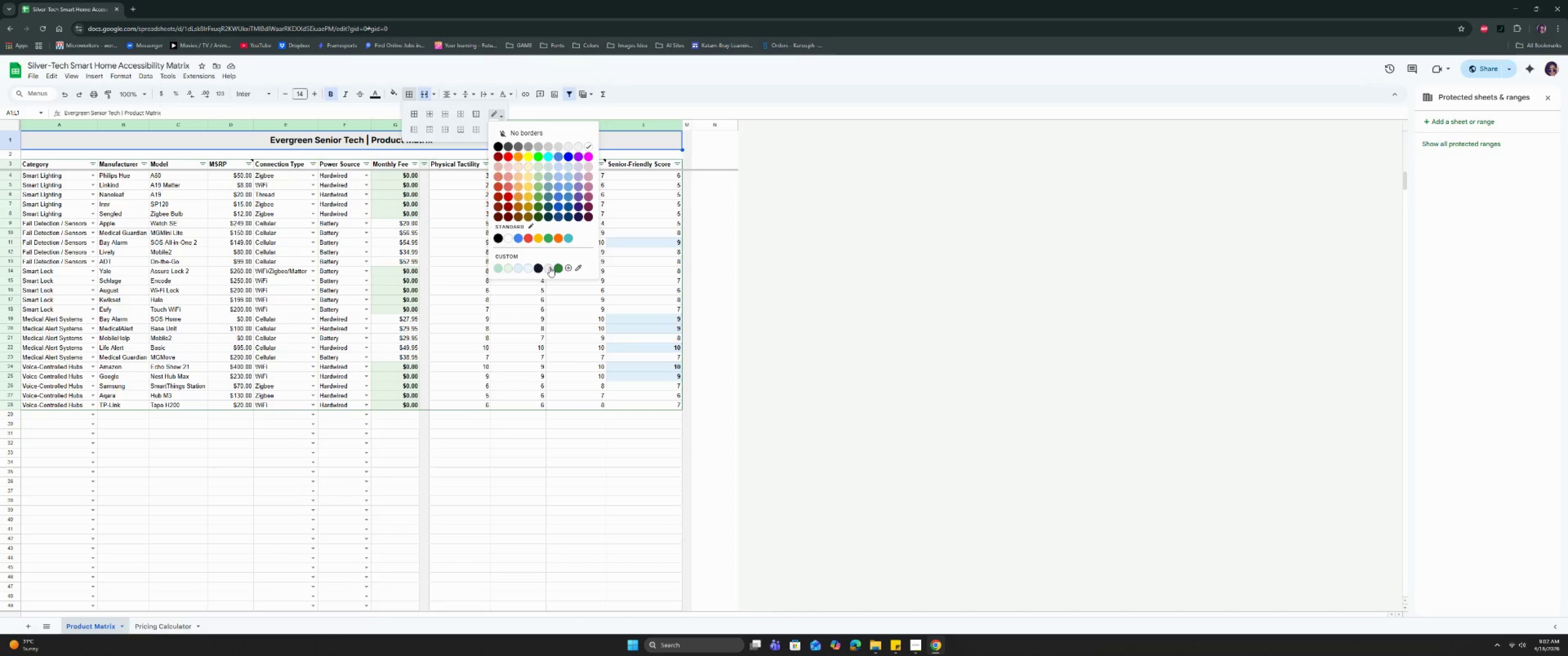 
left_click([557, 267])
 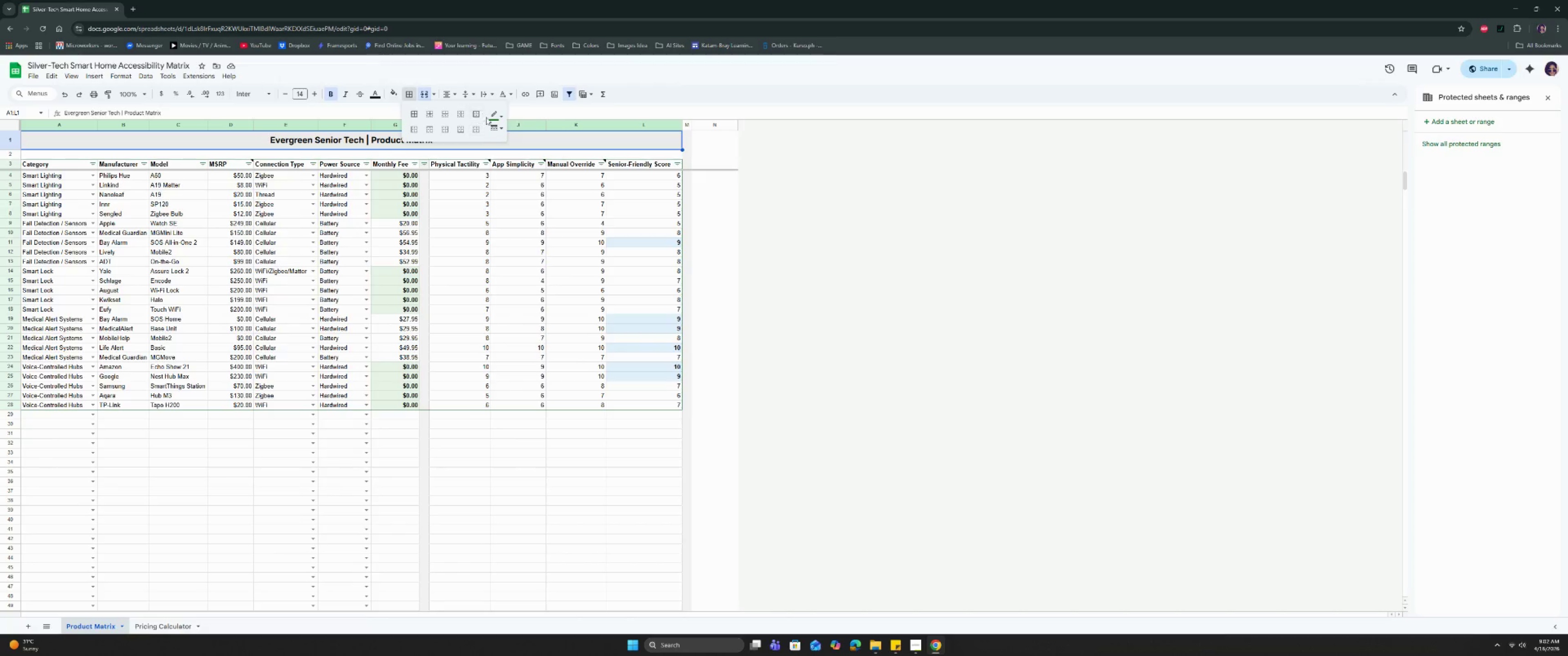 
left_click([498, 126])
 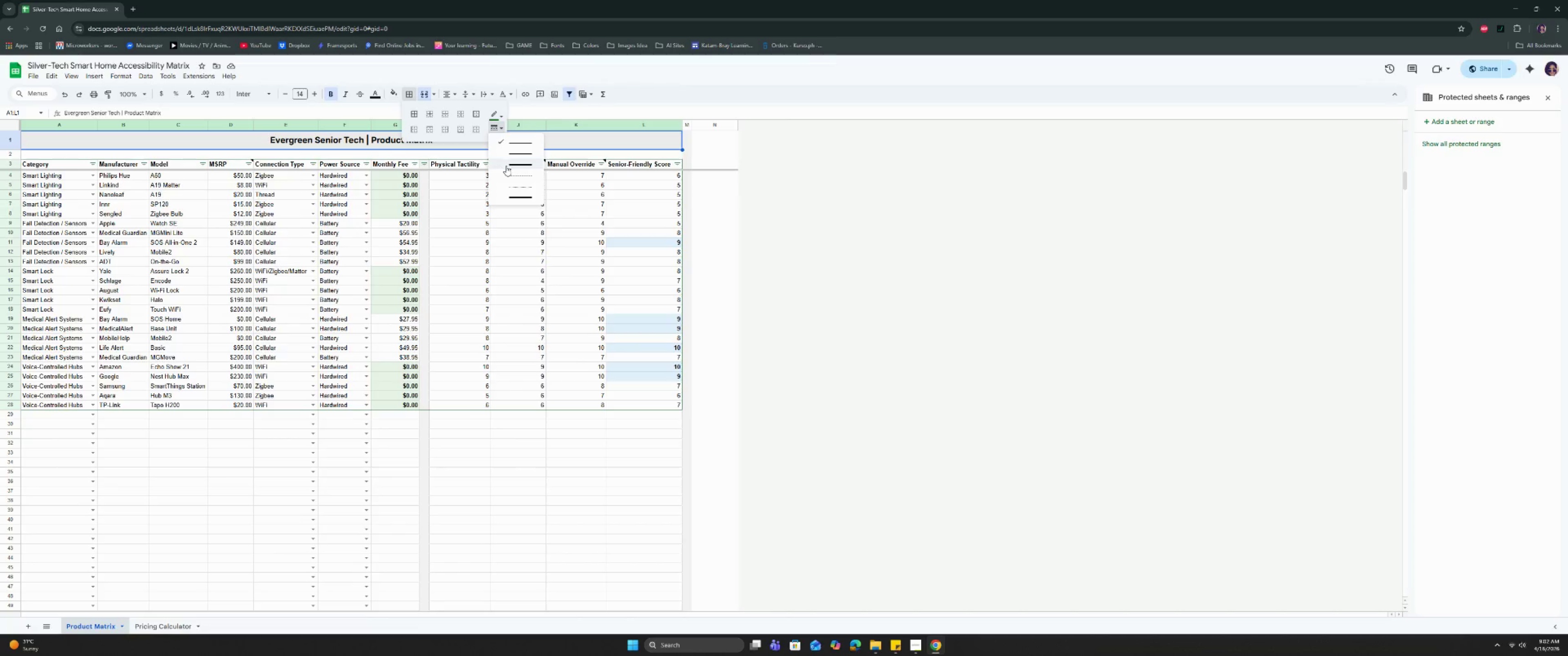 
left_click([506, 166])
 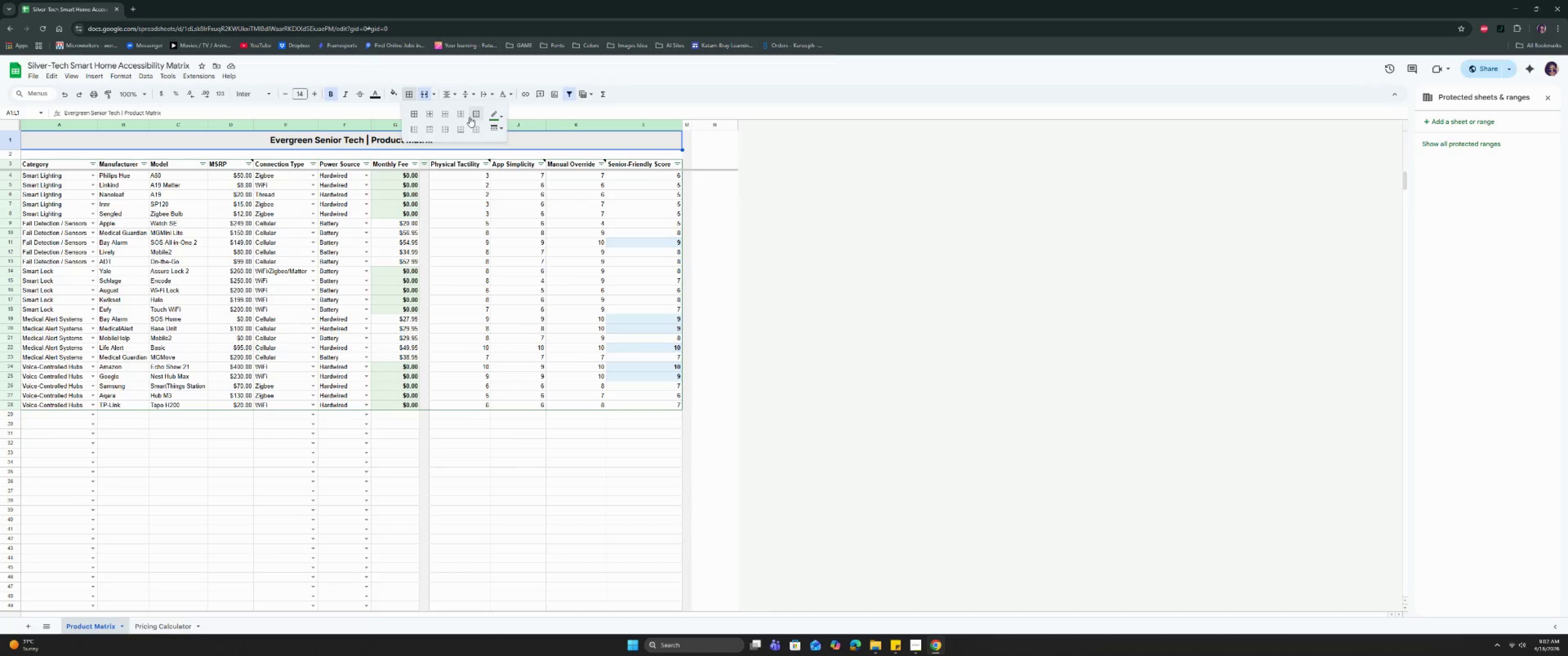 
left_click([472, 115])
 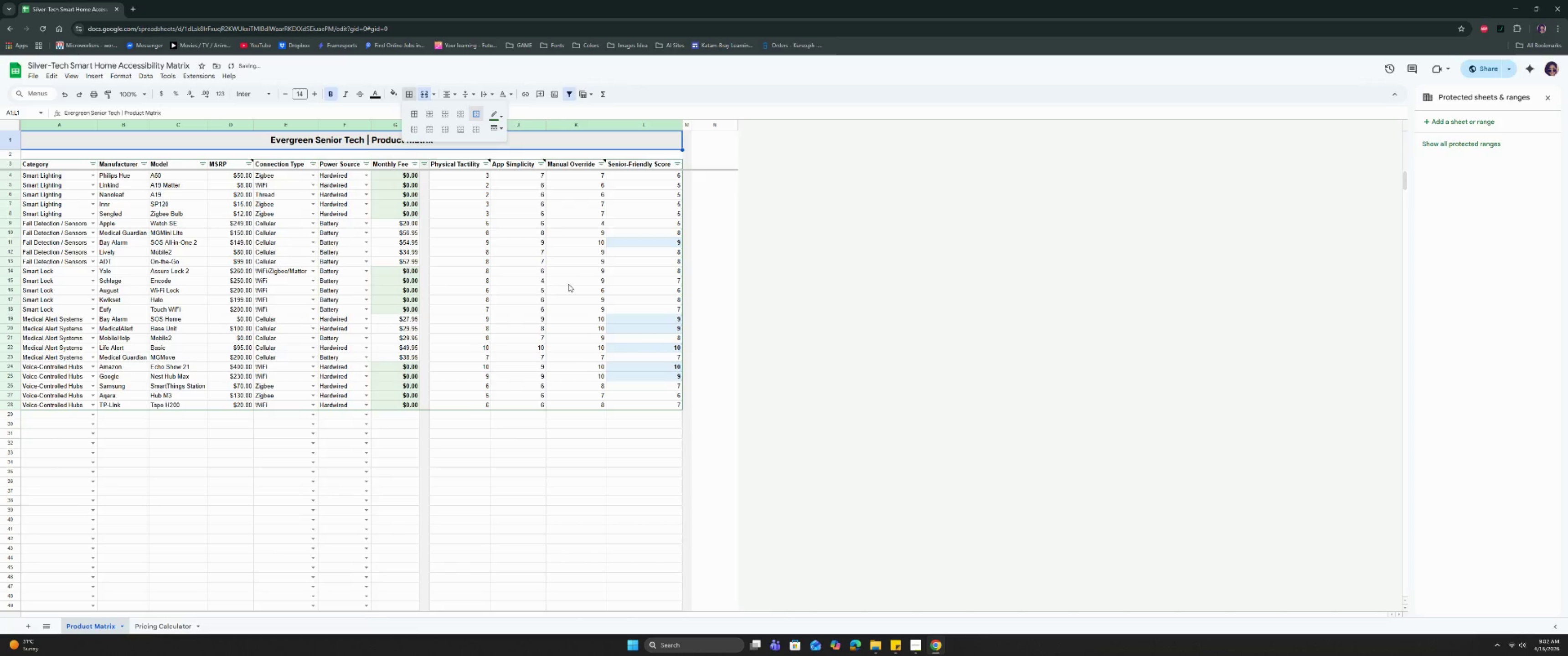 
left_click([564, 283])
 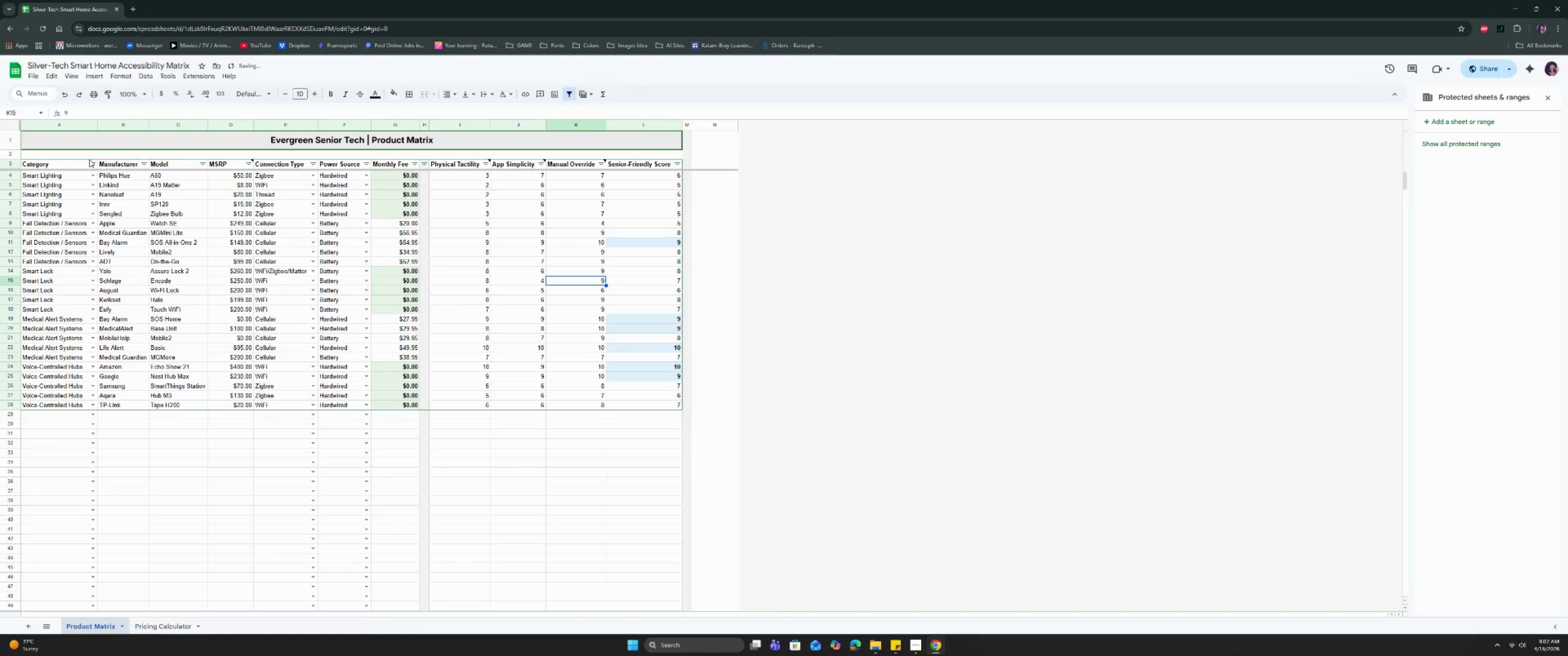 
left_click_drag(start_coordinate=[72, 162], to_coordinate=[634, 162])
 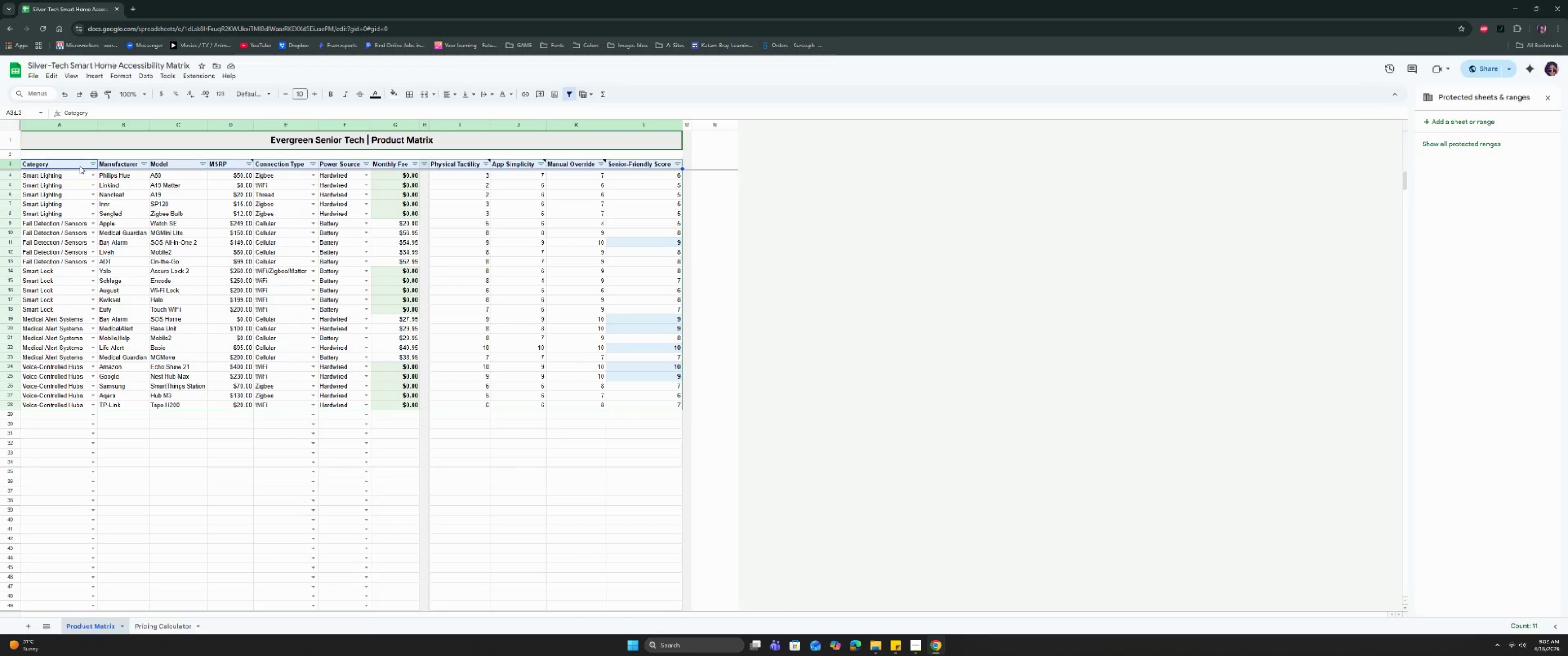 
wait(34.09)
 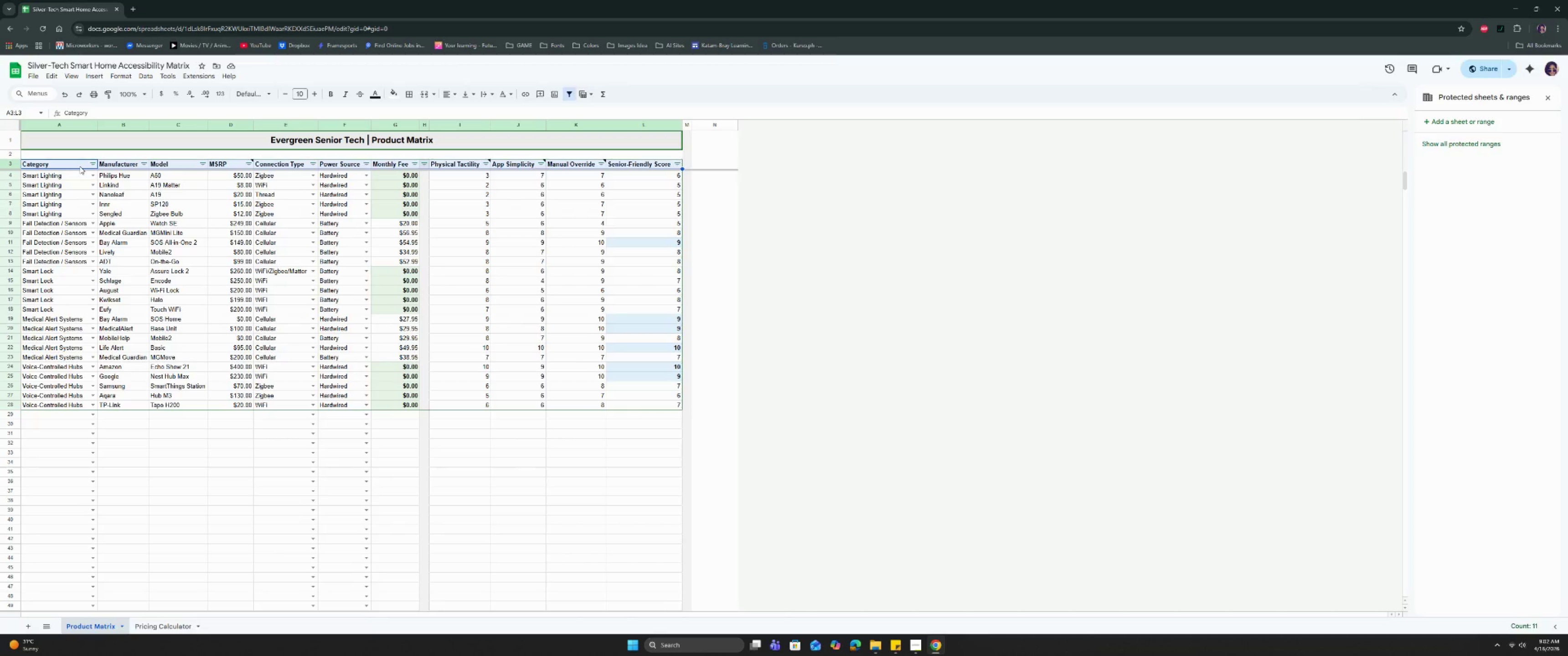 
left_click([425, 93])
 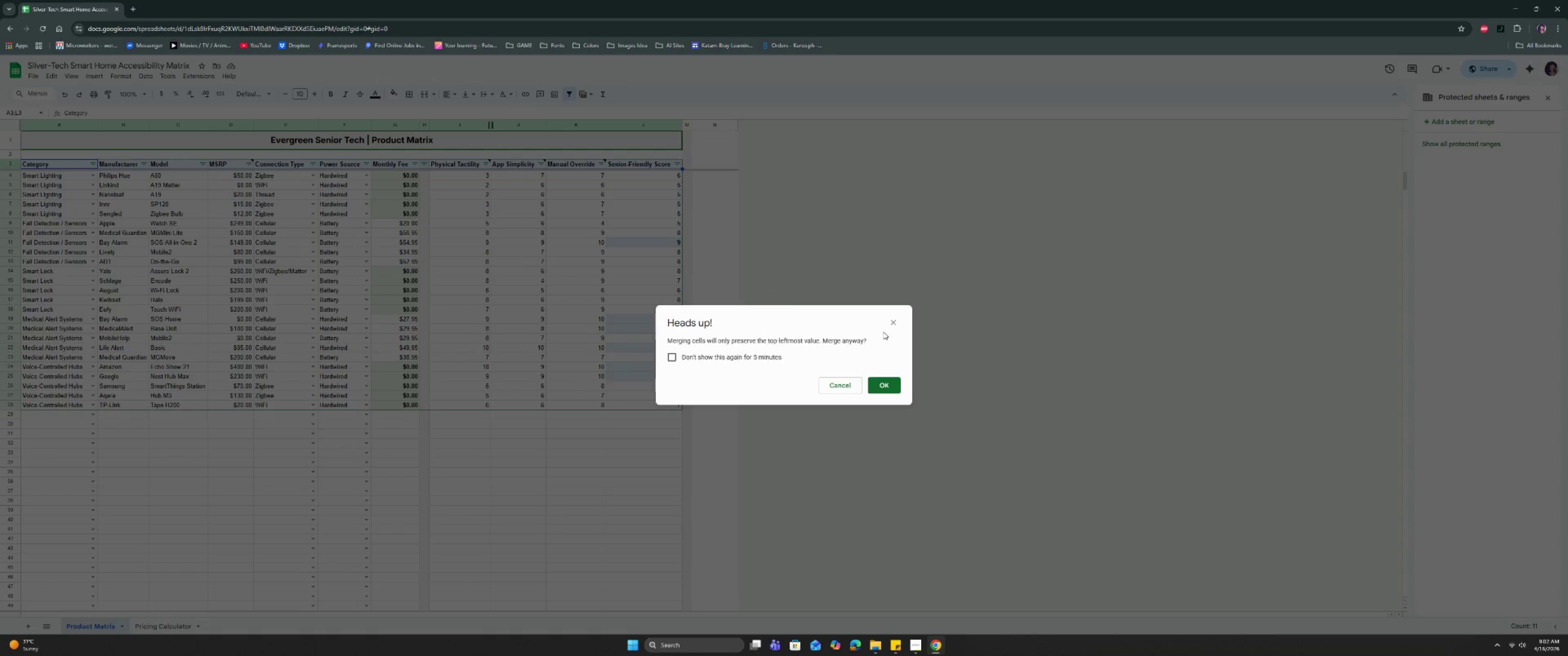 
left_click([889, 325])
 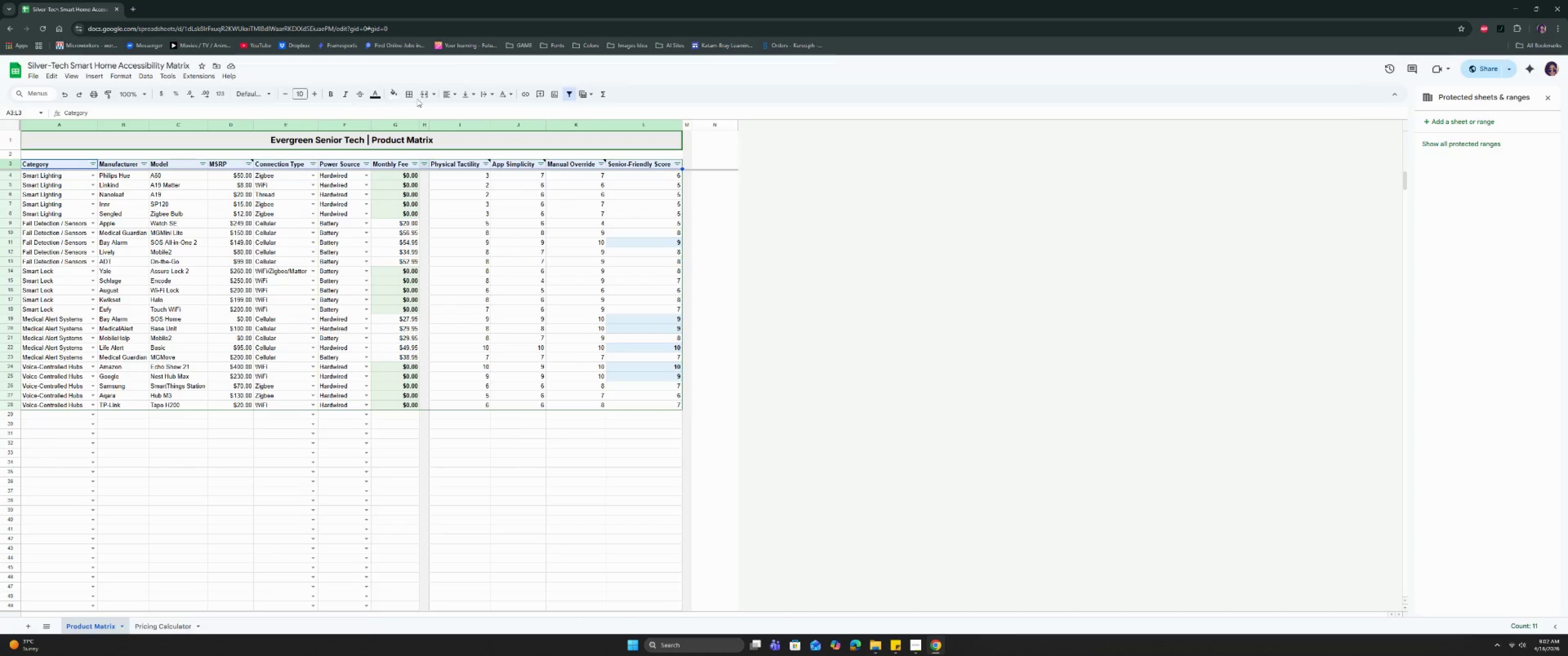 
left_click([410, 93])
 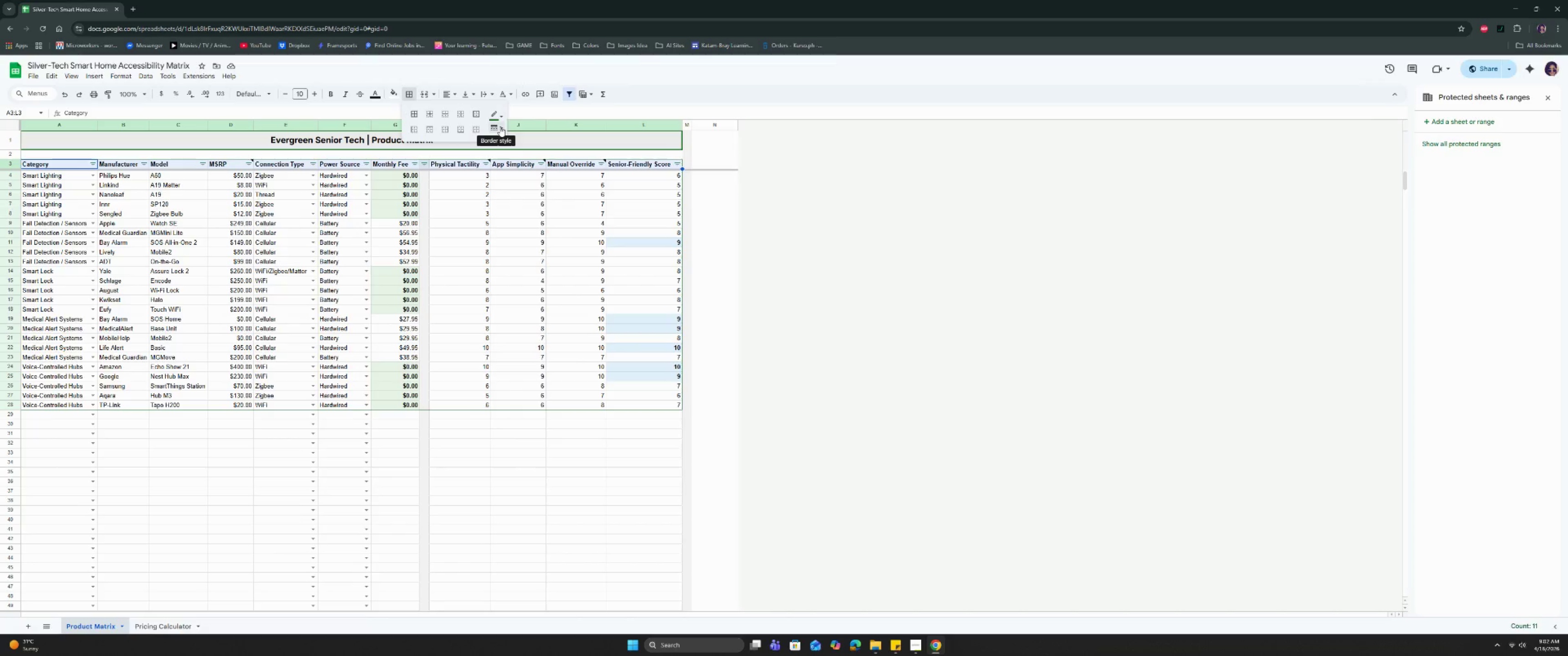 
left_click([498, 113])
 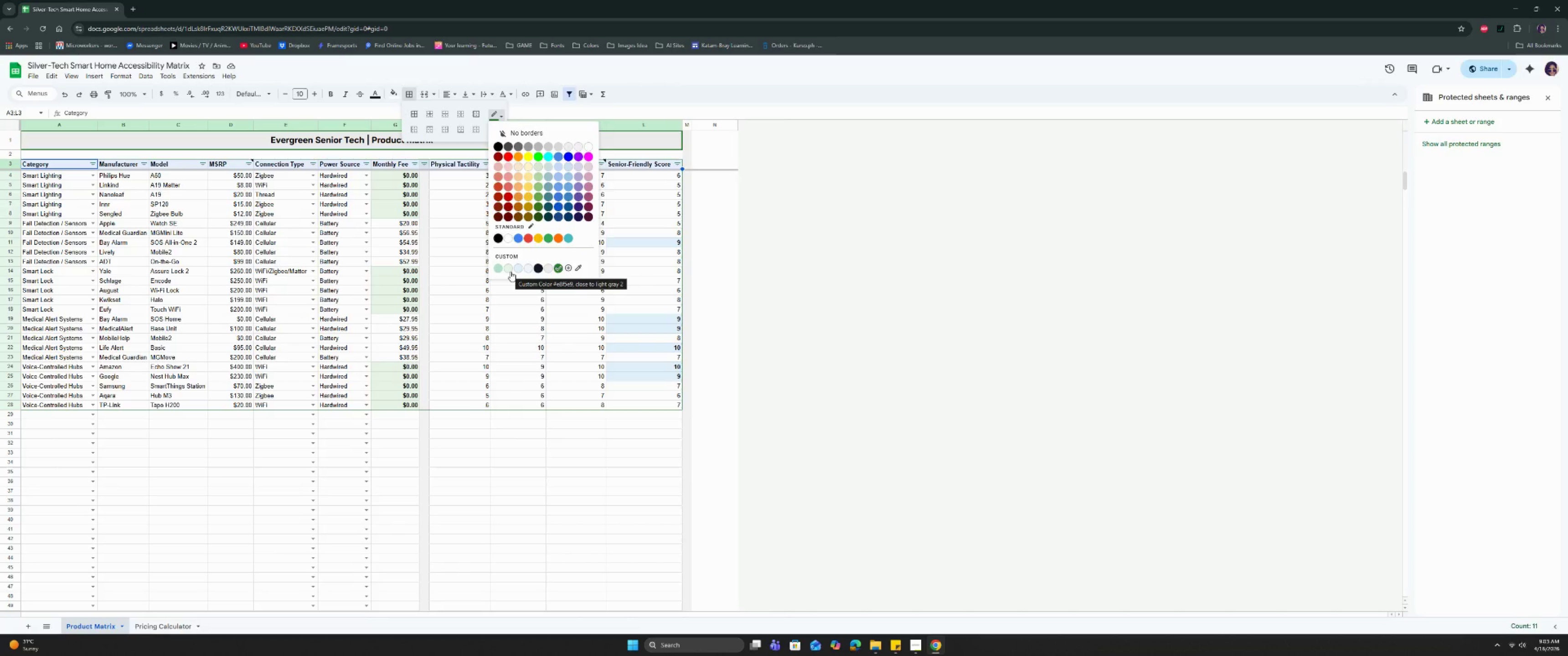 
left_click([511, 272])
 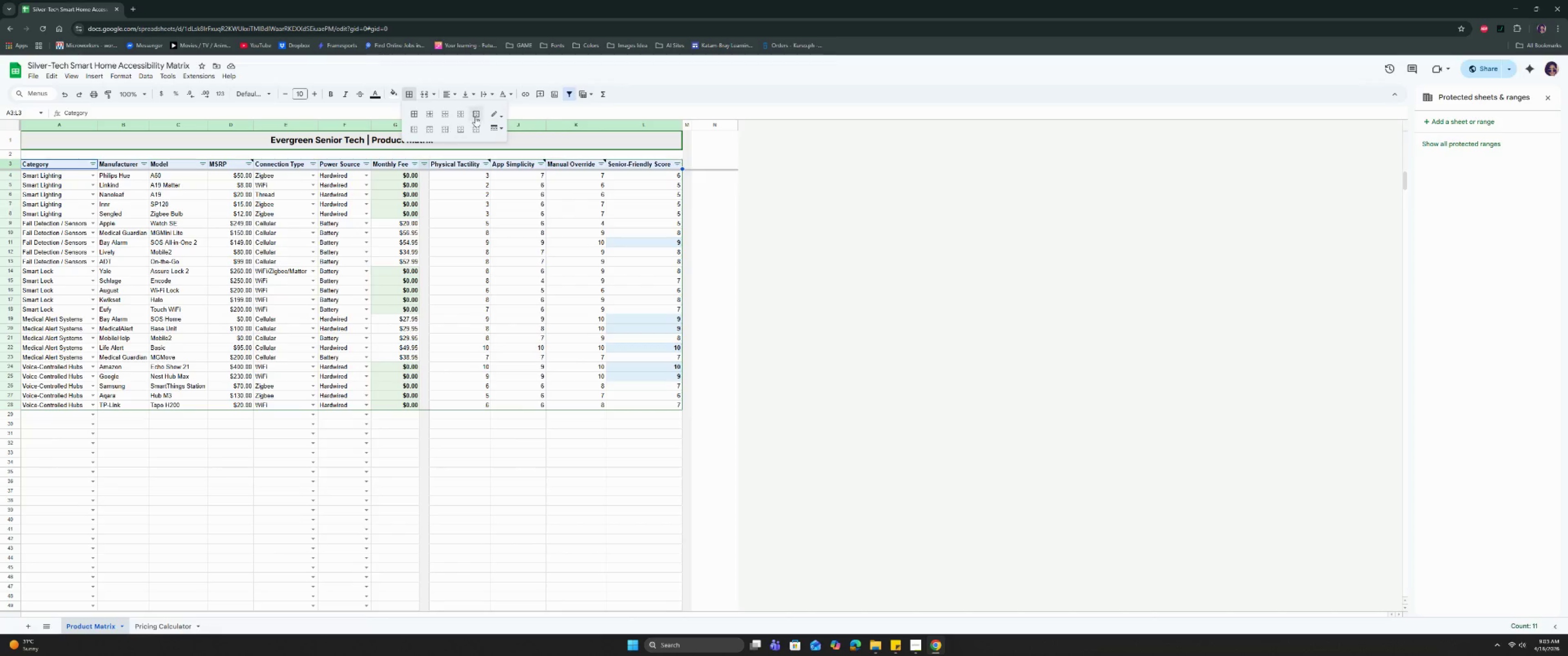 
left_click([477, 114])
 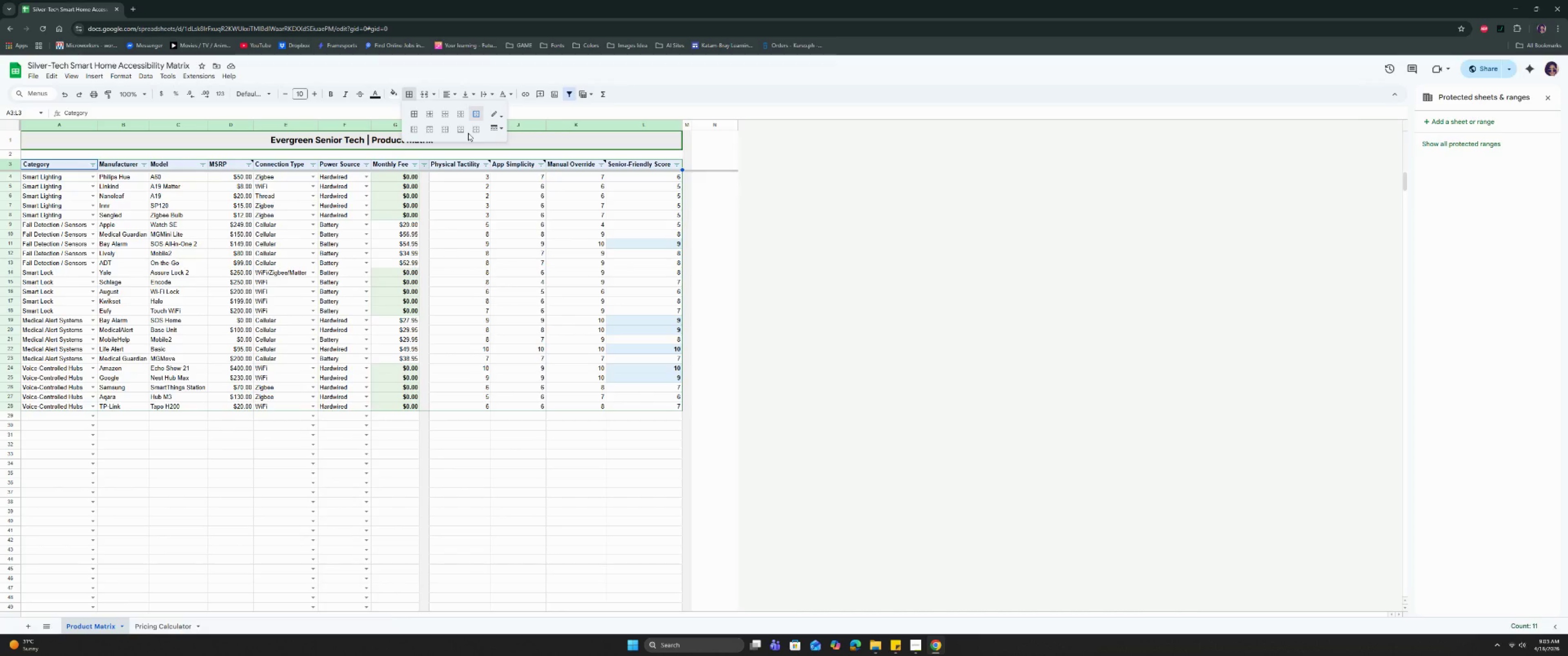 
wait(20.05)
 